 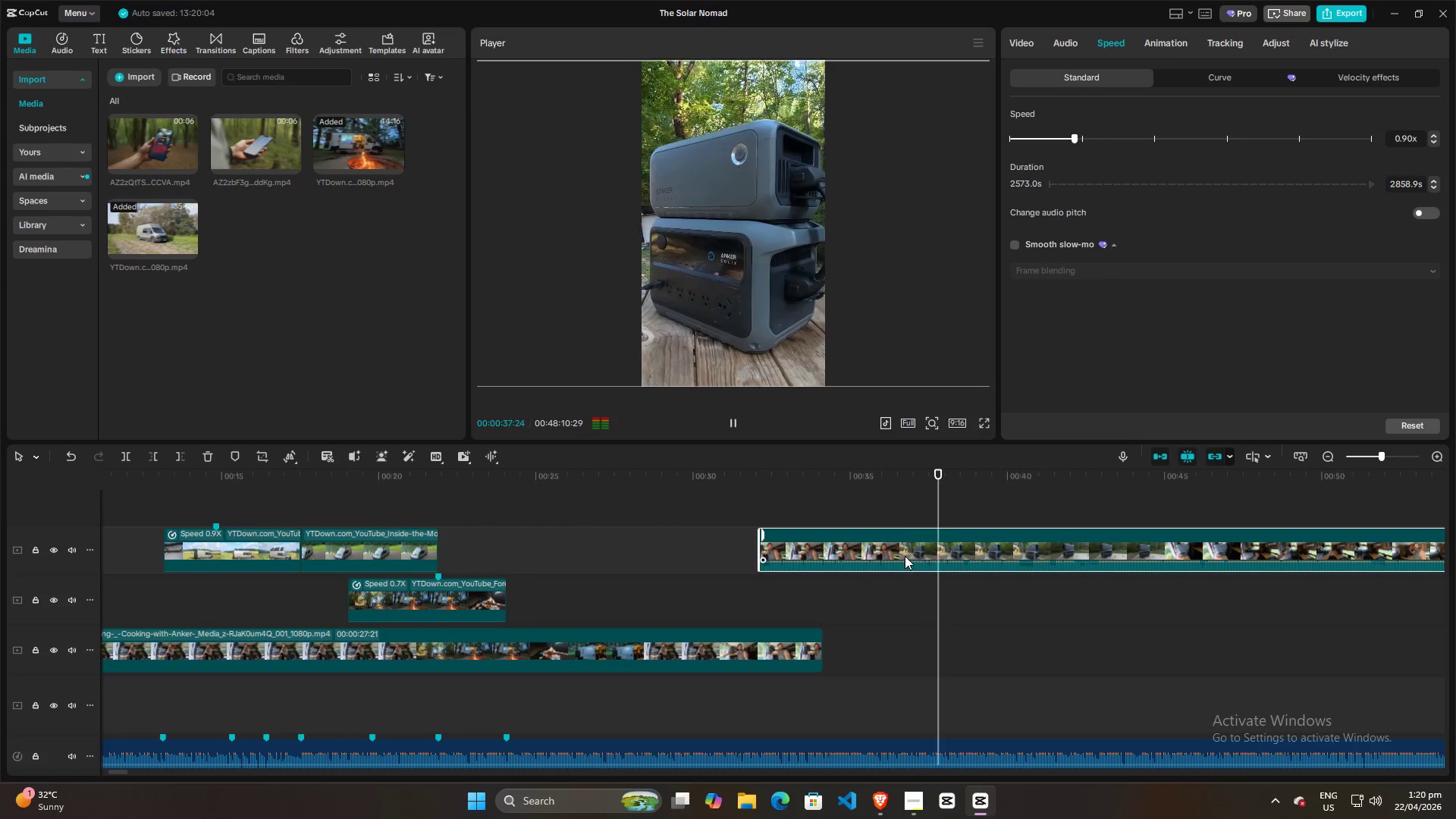 
key(Space)
 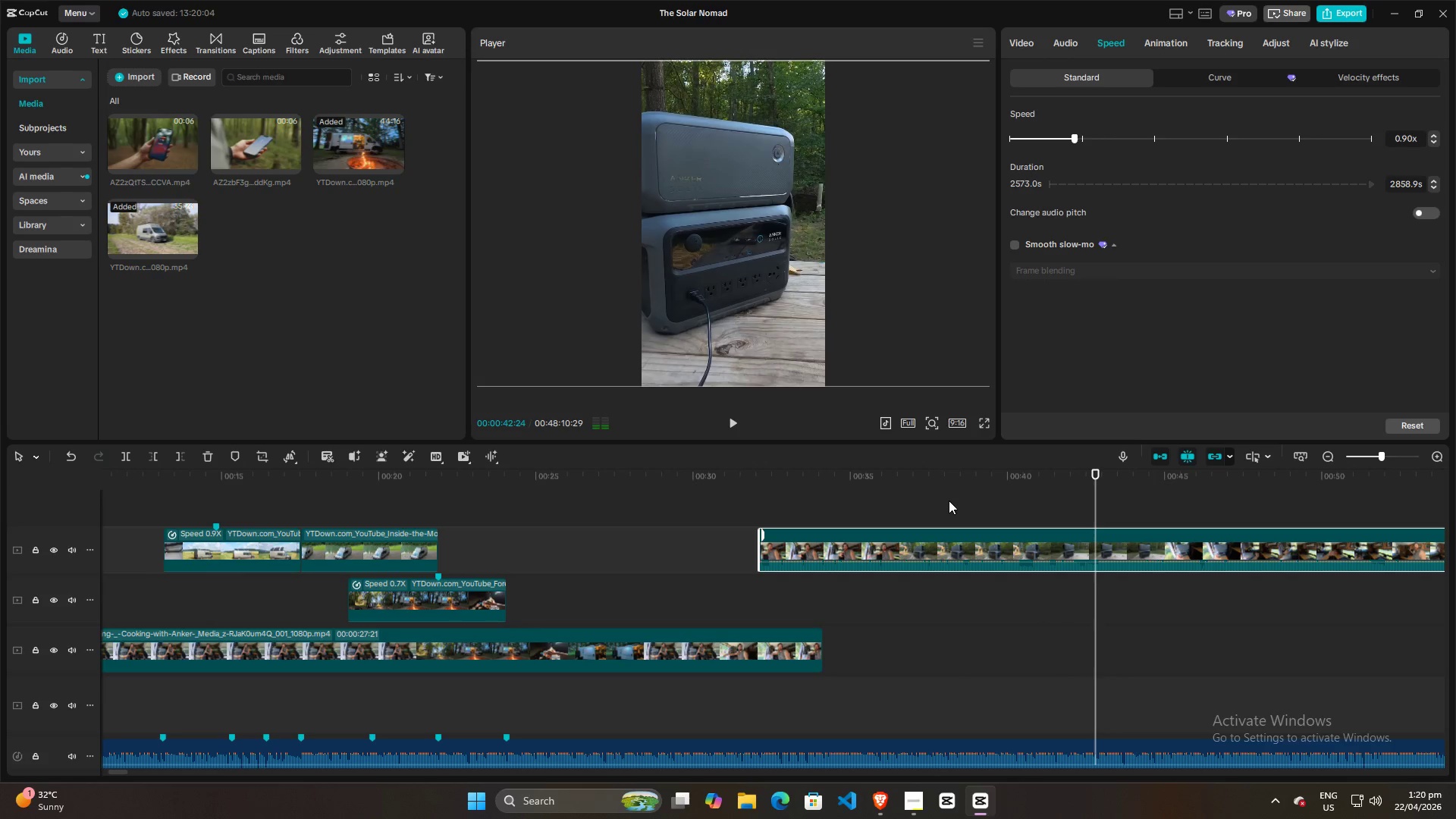 
left_click([949, 500])
 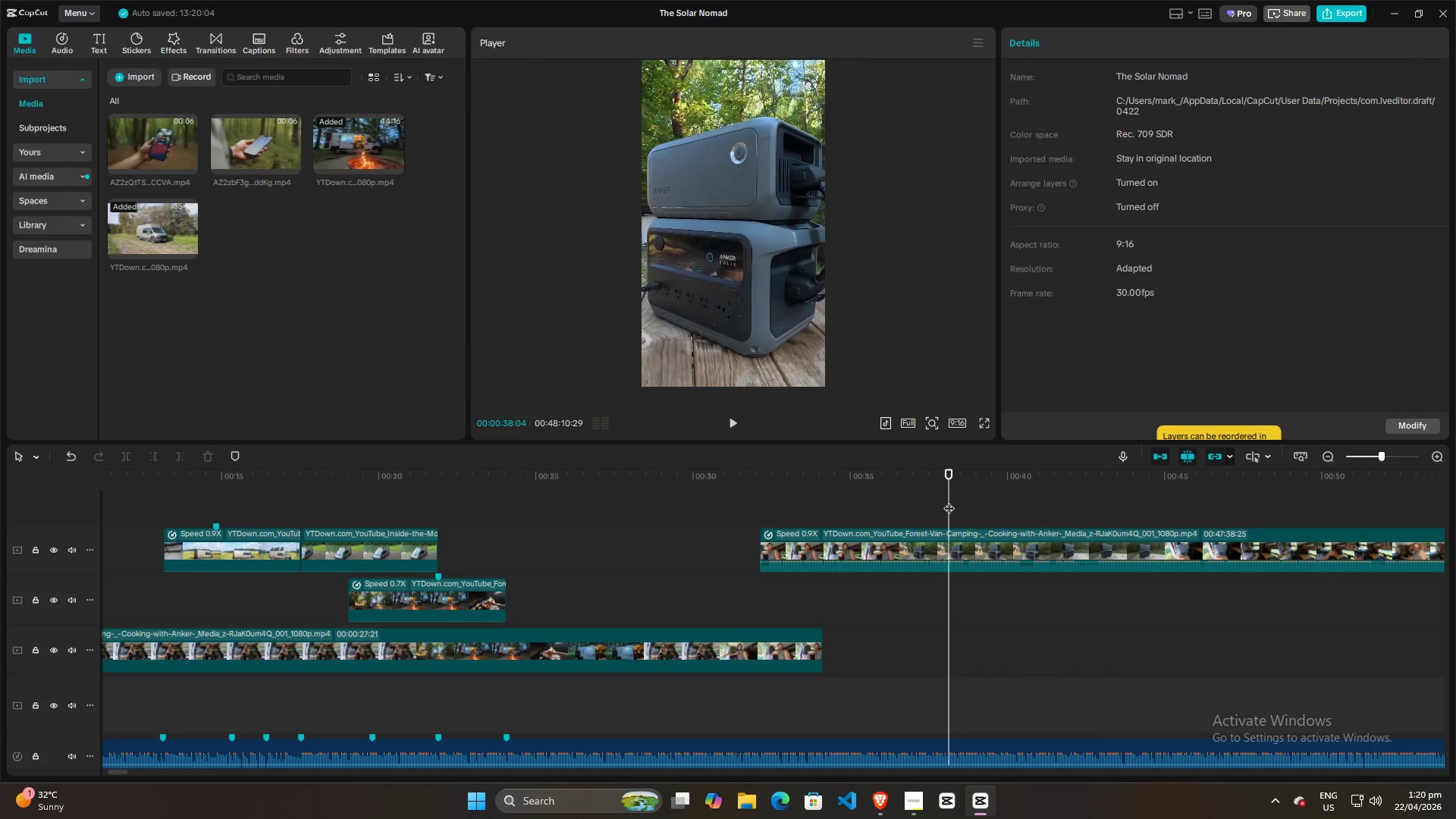 
key(Space)
 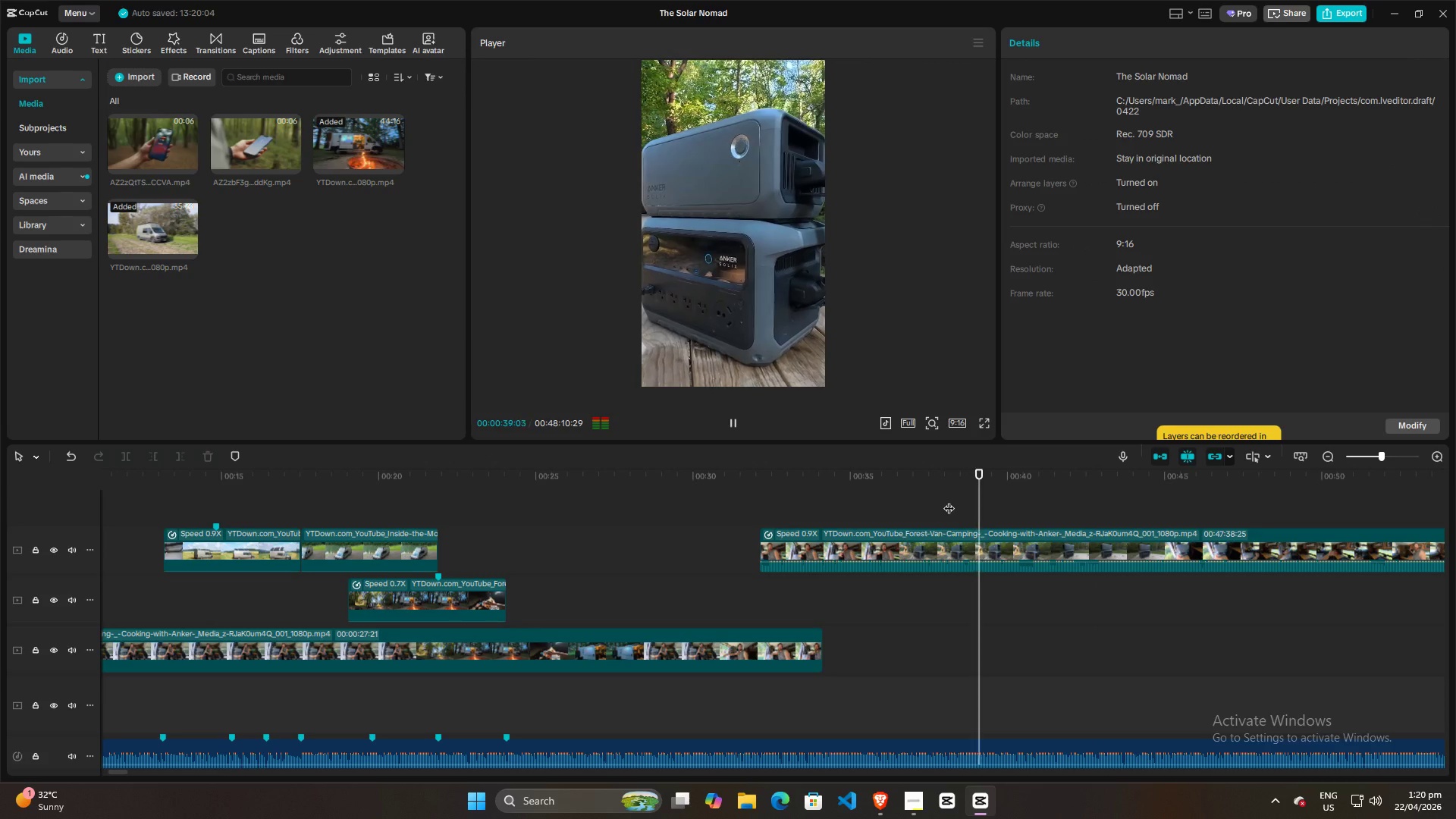 
key(Space)
 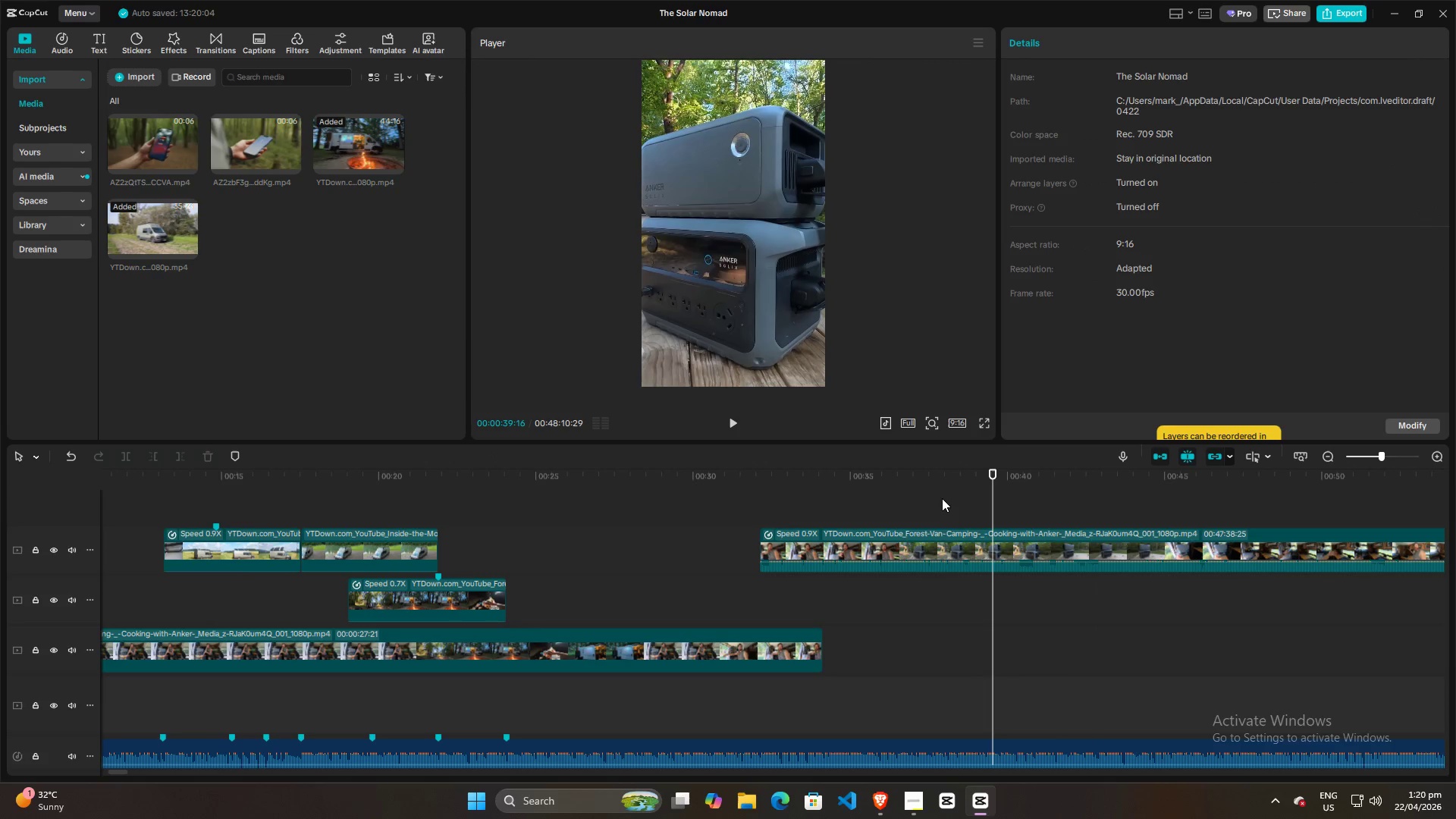 
left_click([942, 498])
 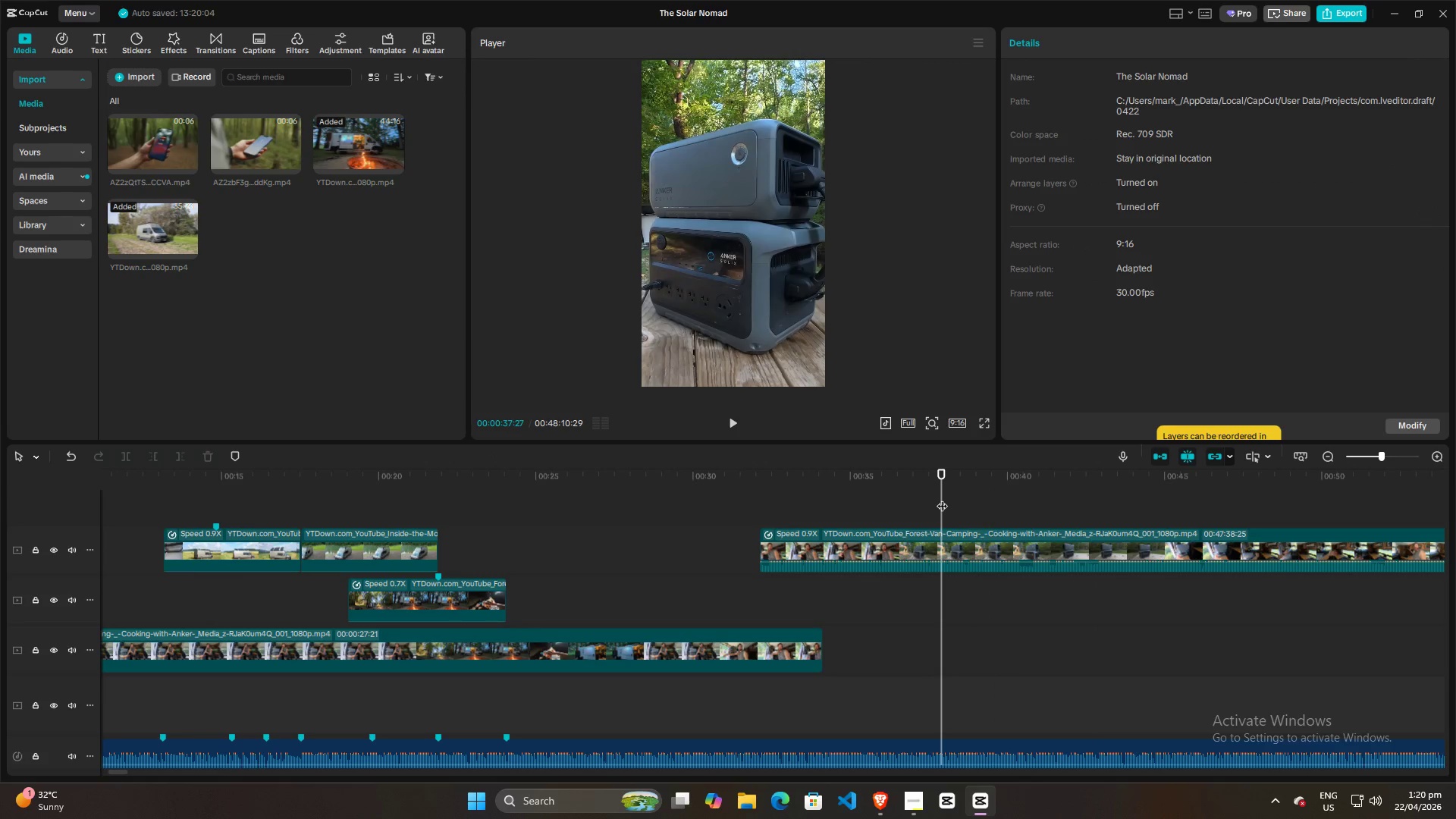 
left_click([892, 497])
 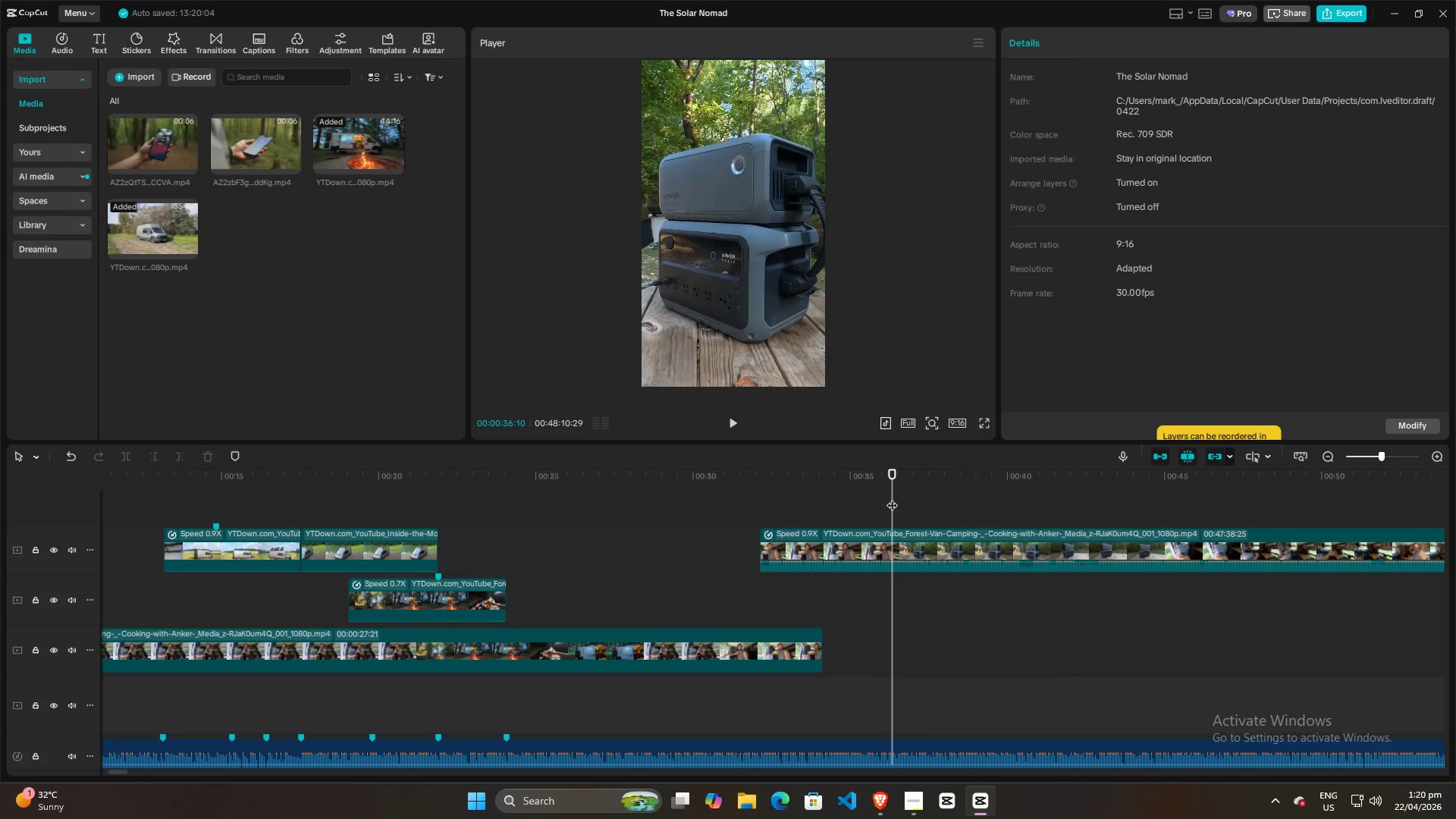 
key(Space)
 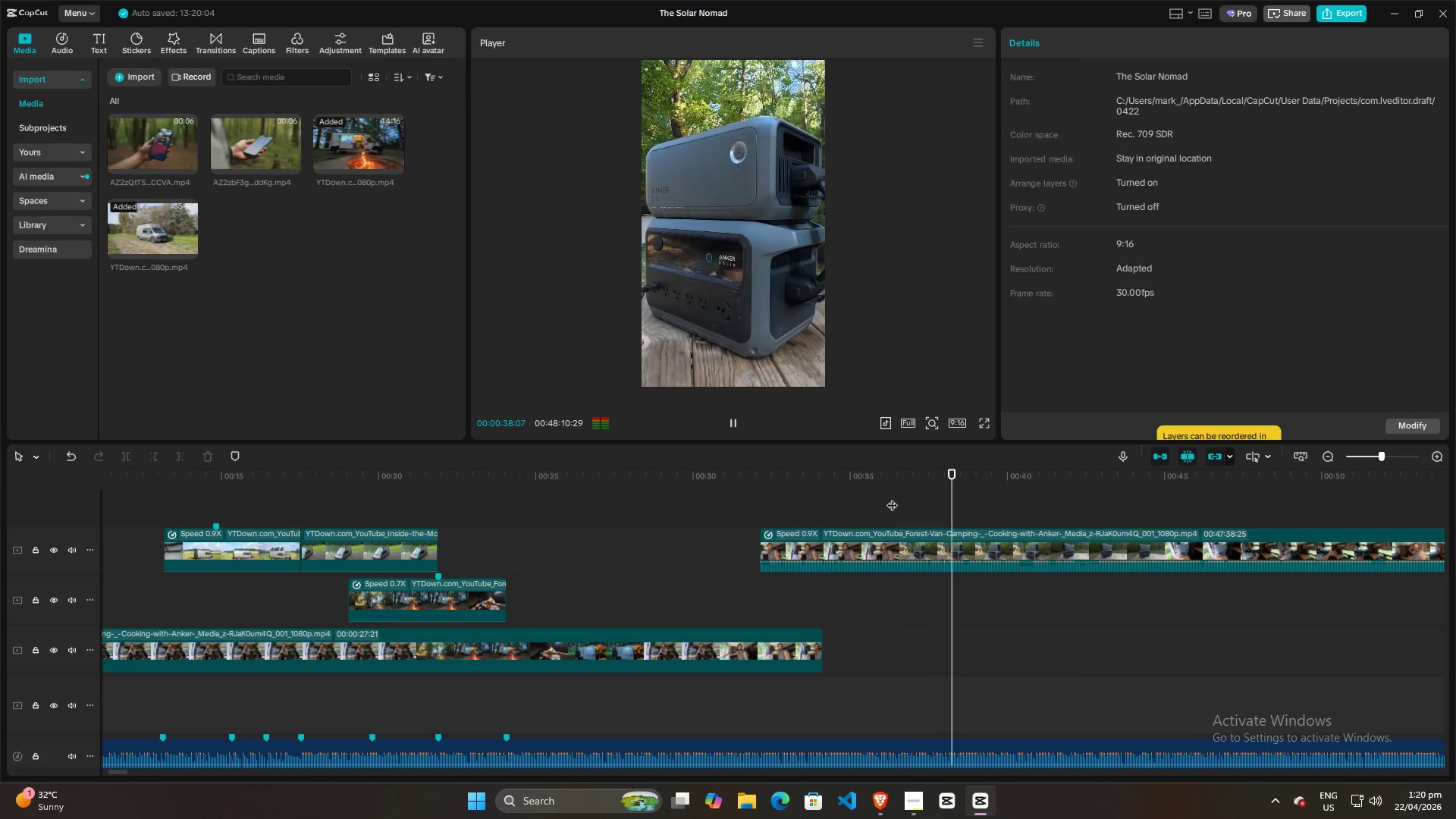 
key(Space)
 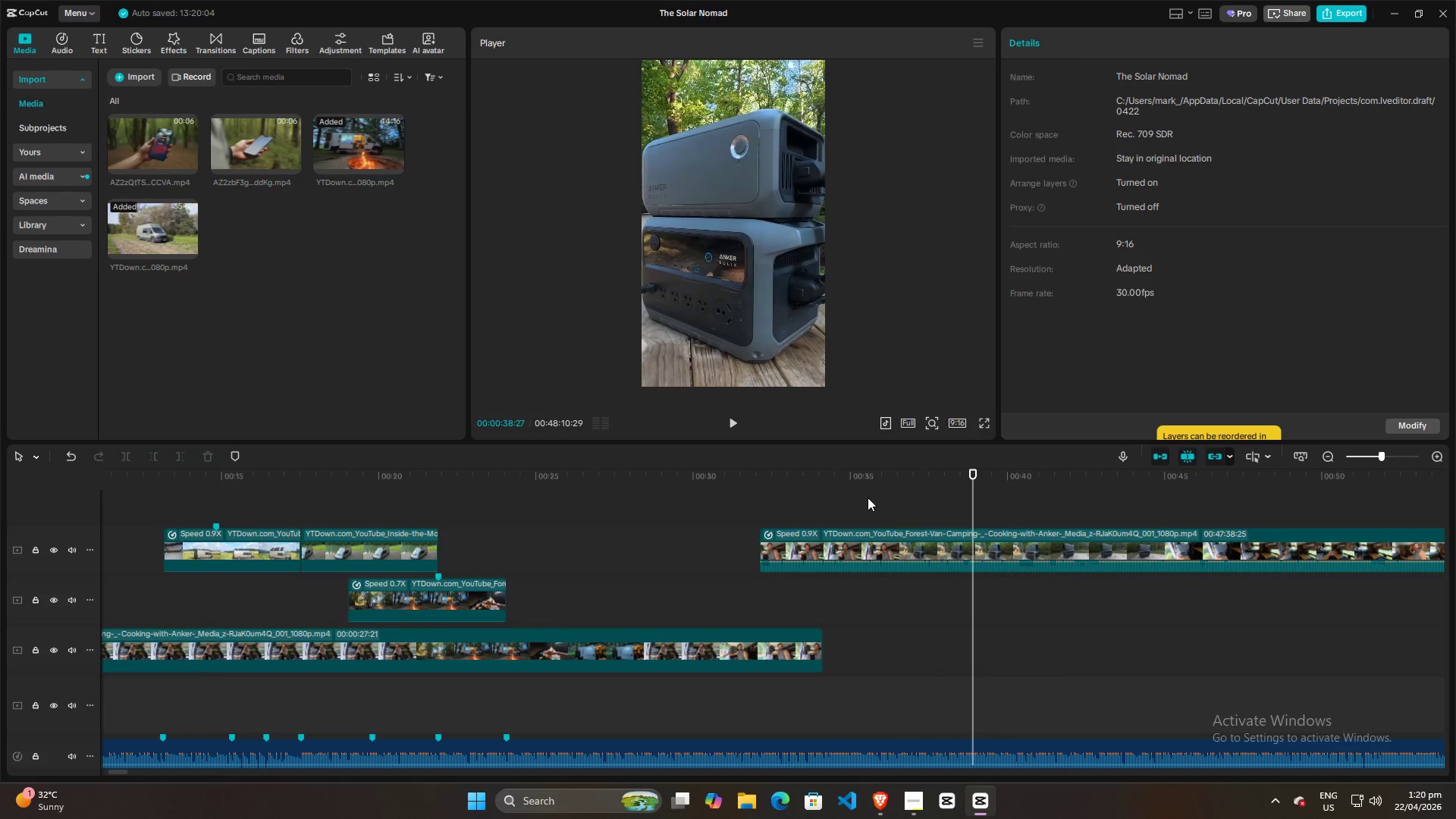 
left_click([844, 498])
 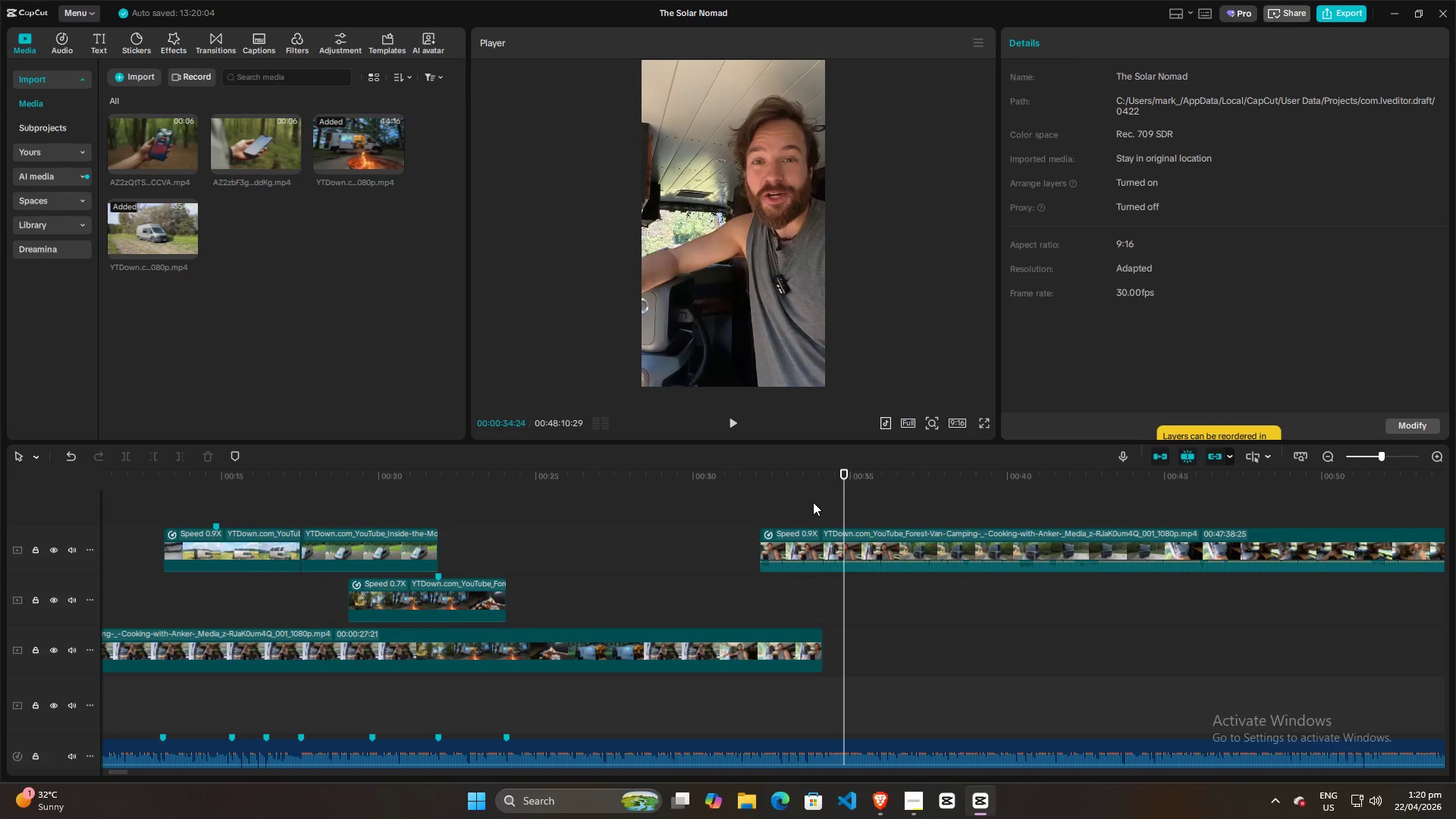 
key(Space)
 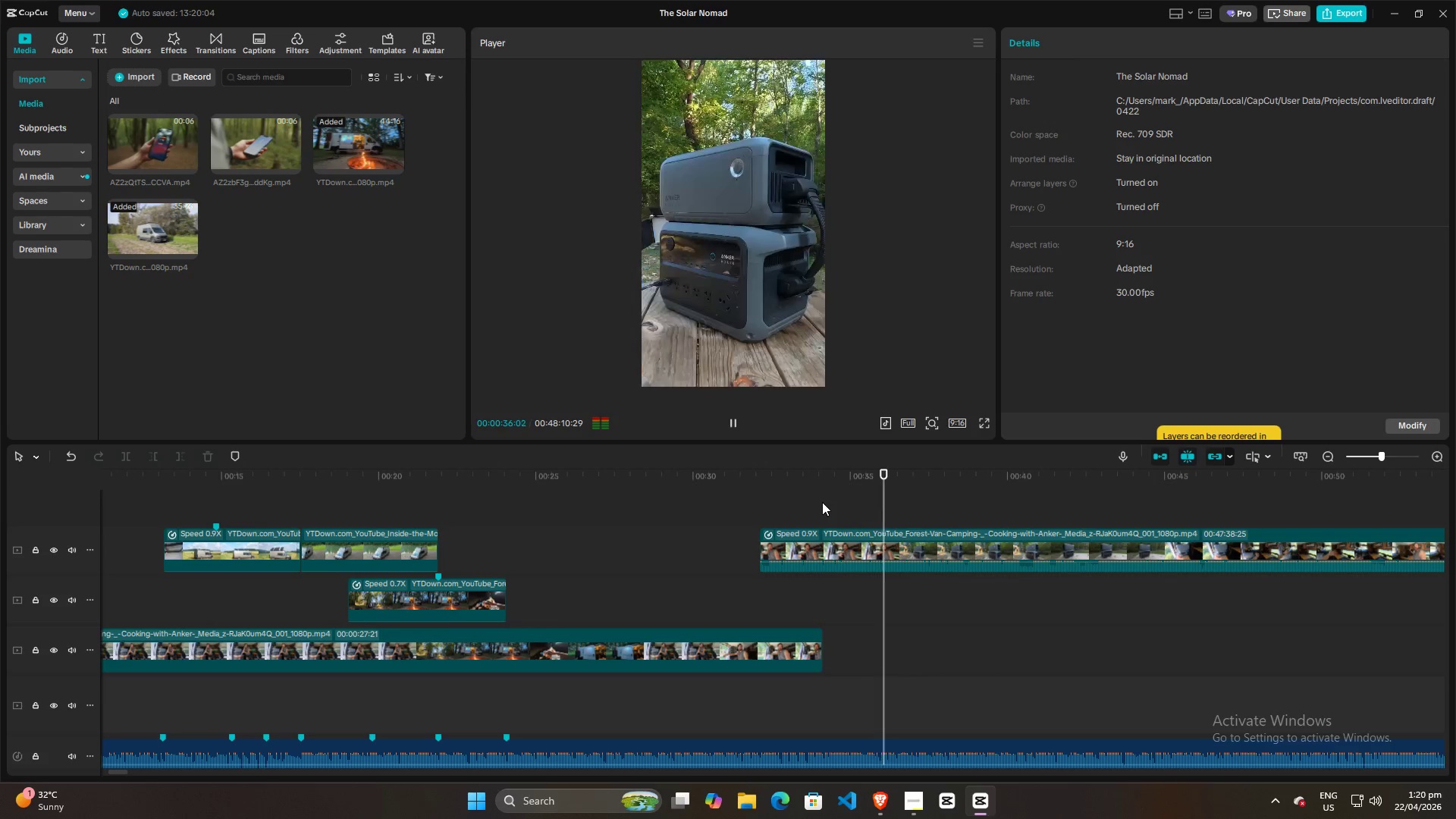 
key(Space)
 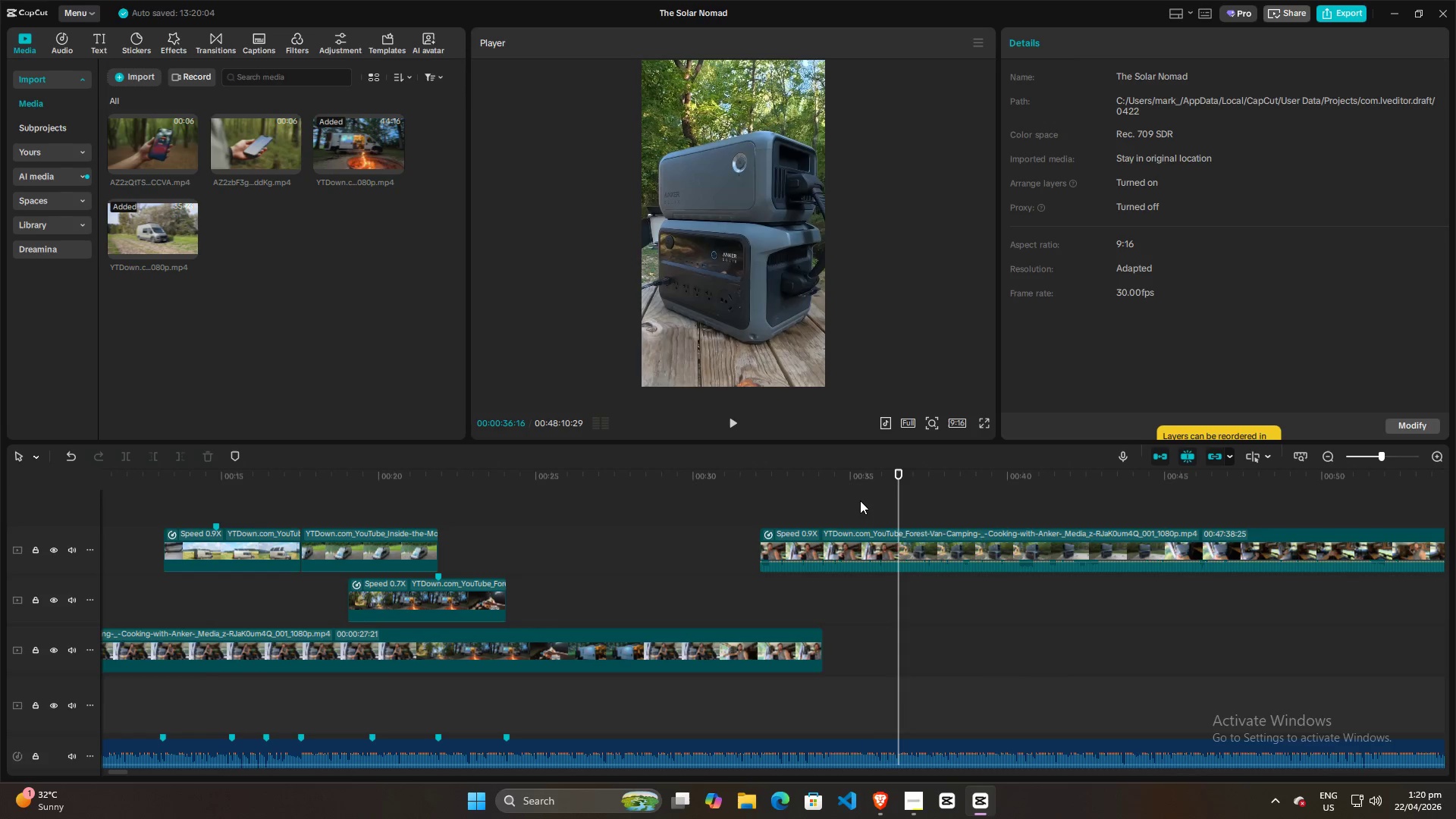 
left_click([870, 500])
 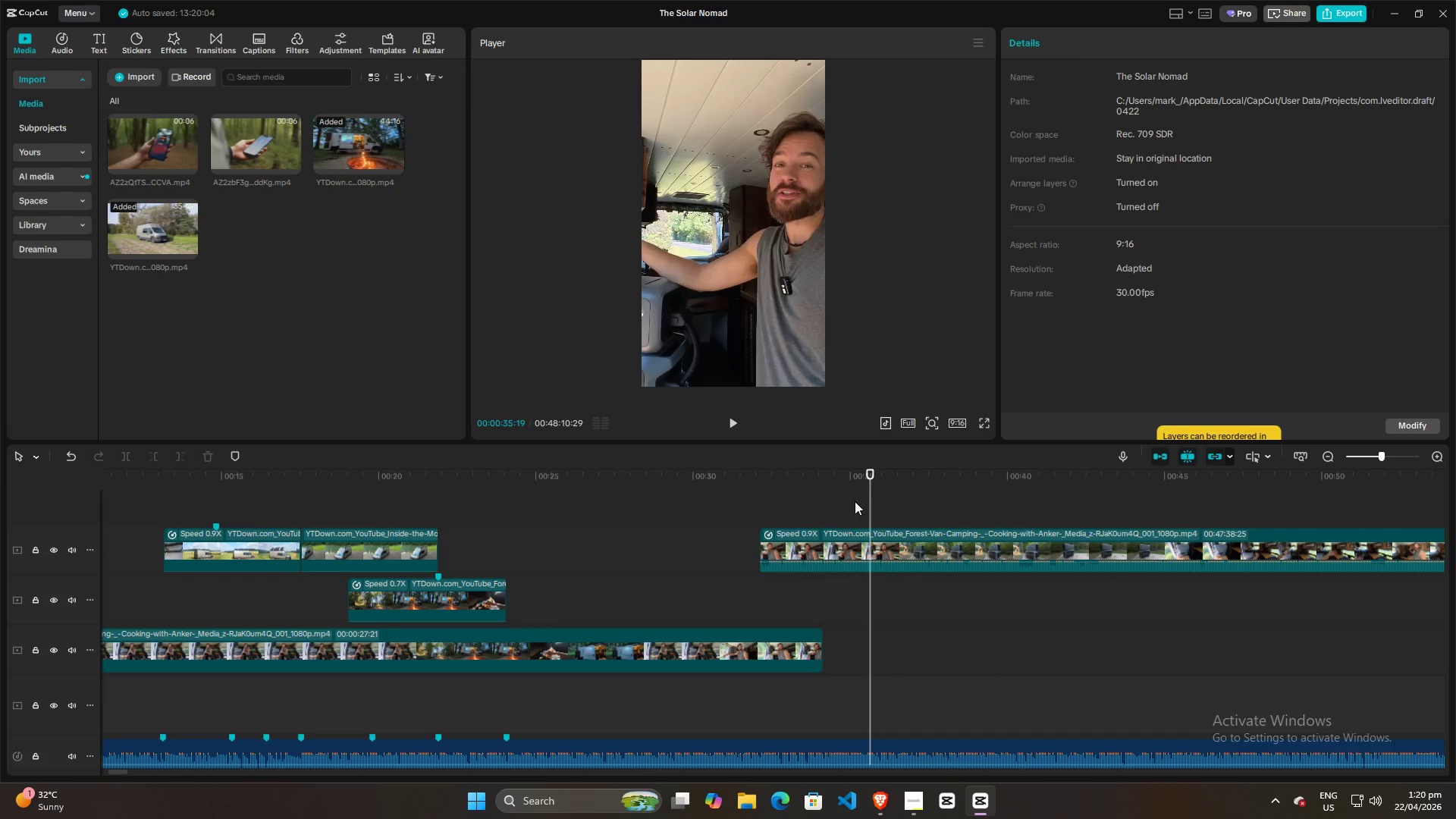 
left_click([797, 501])
 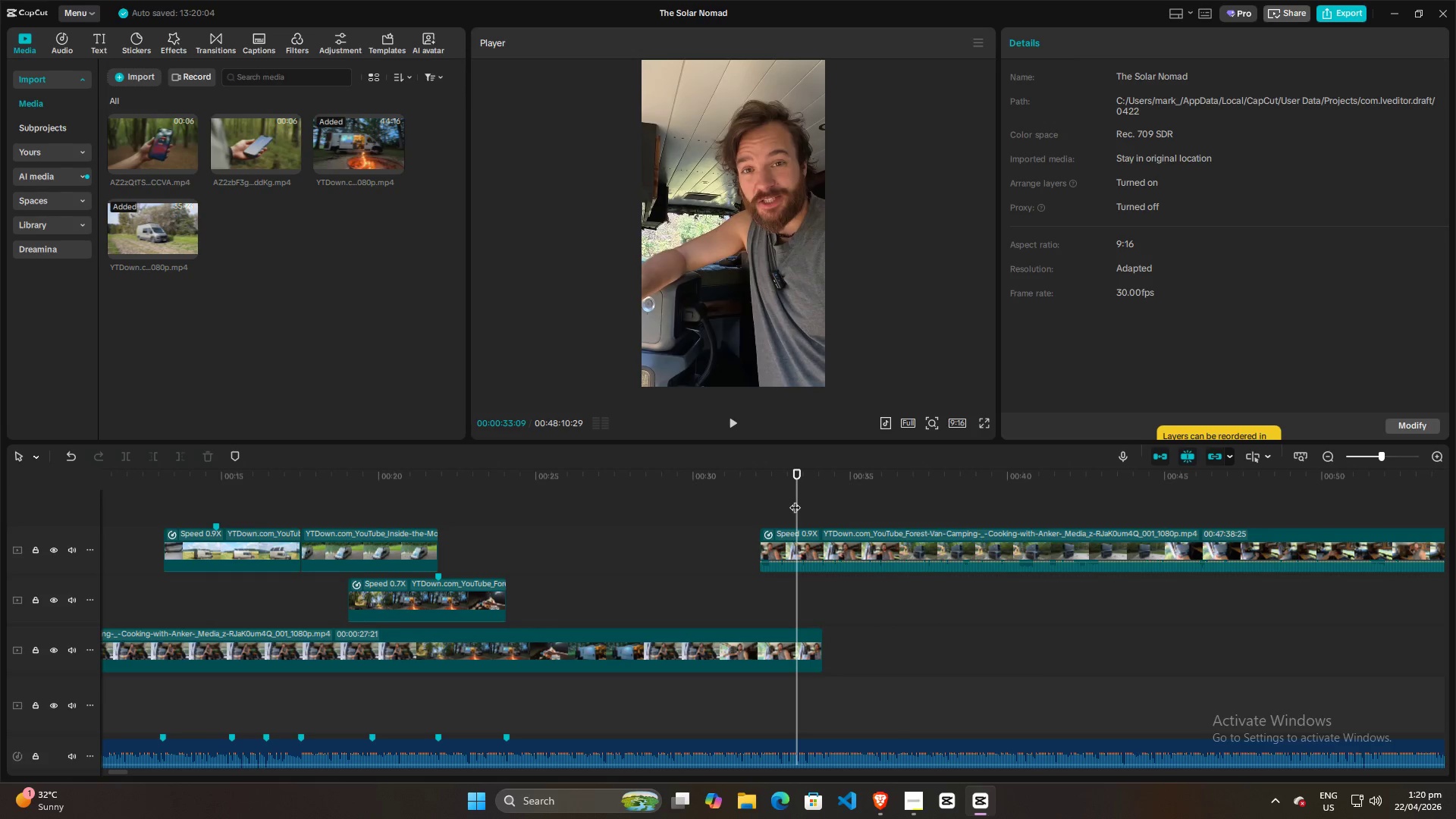 
key(Space)
 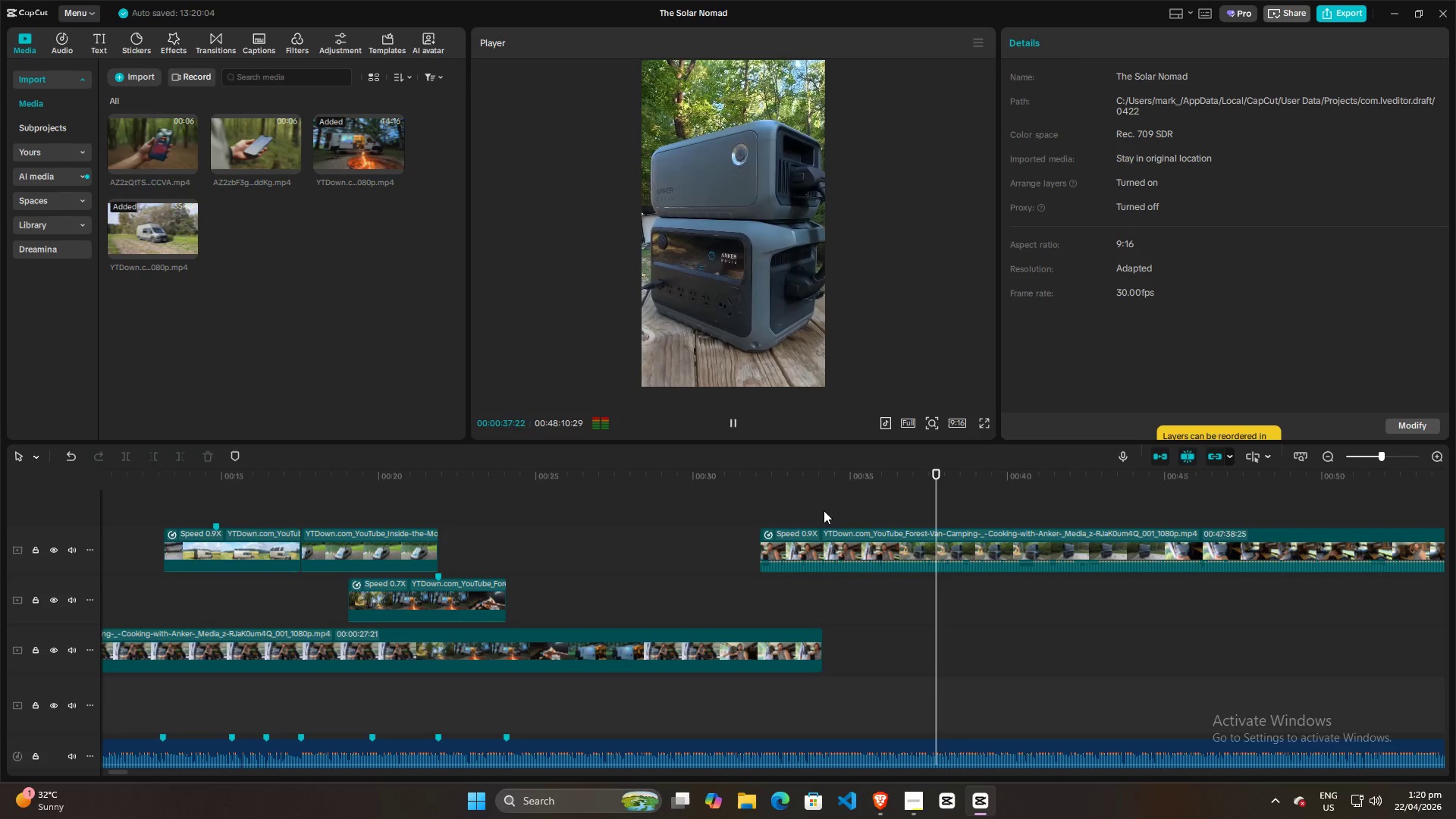 
wait(9.47)
 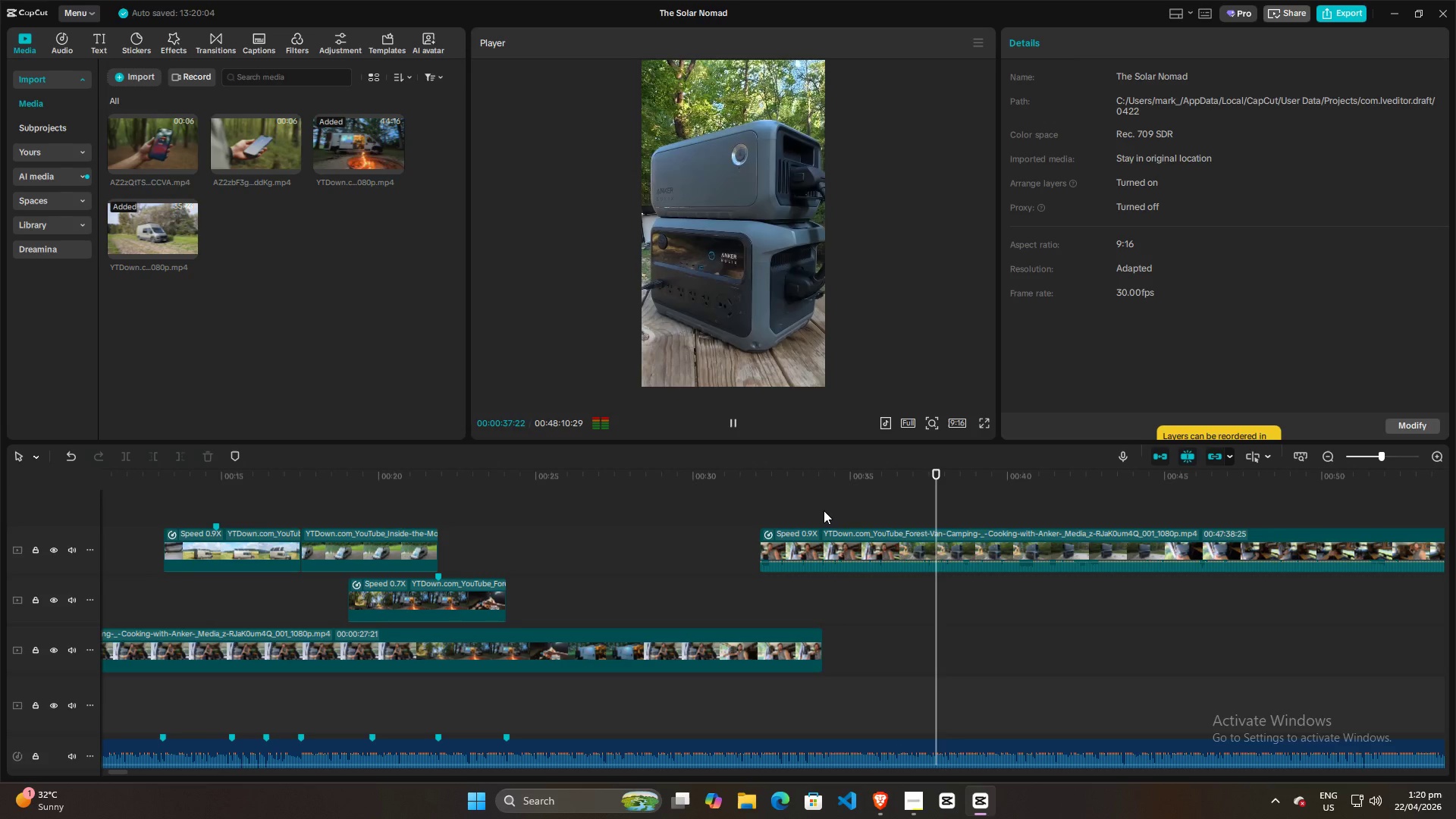 
left_click([1006, 496])
 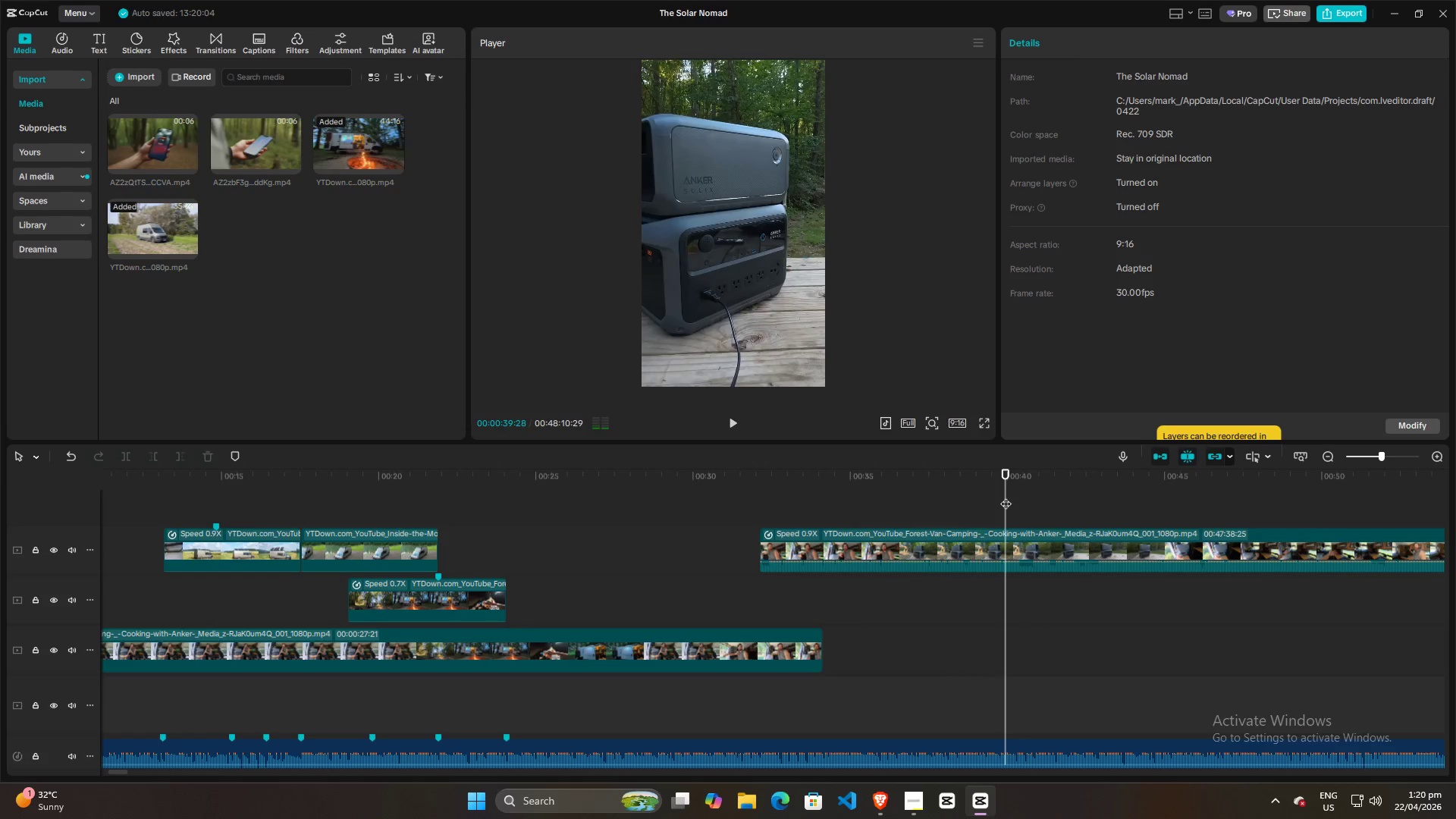 
key(Space)
 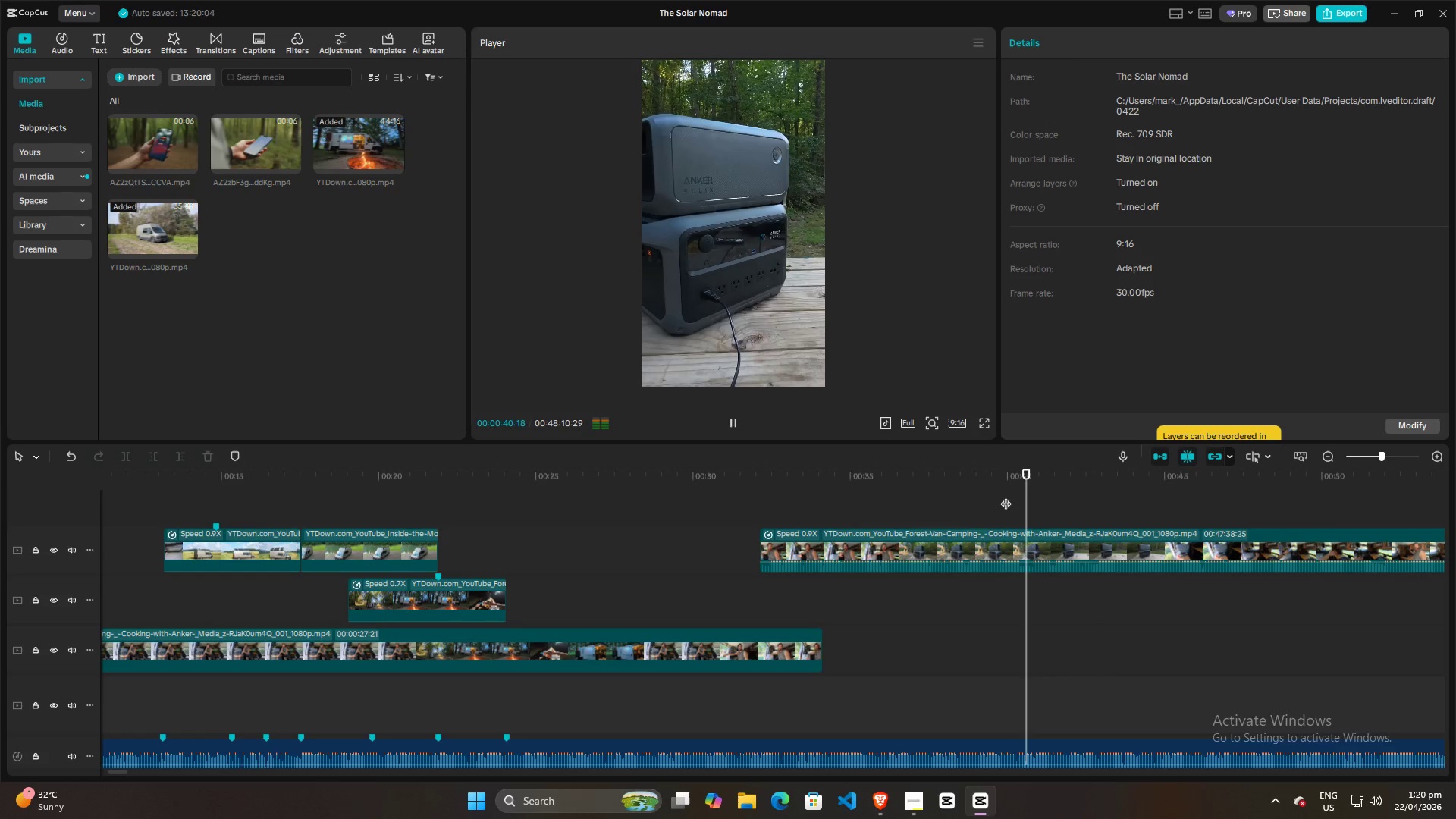 
key(Space)
 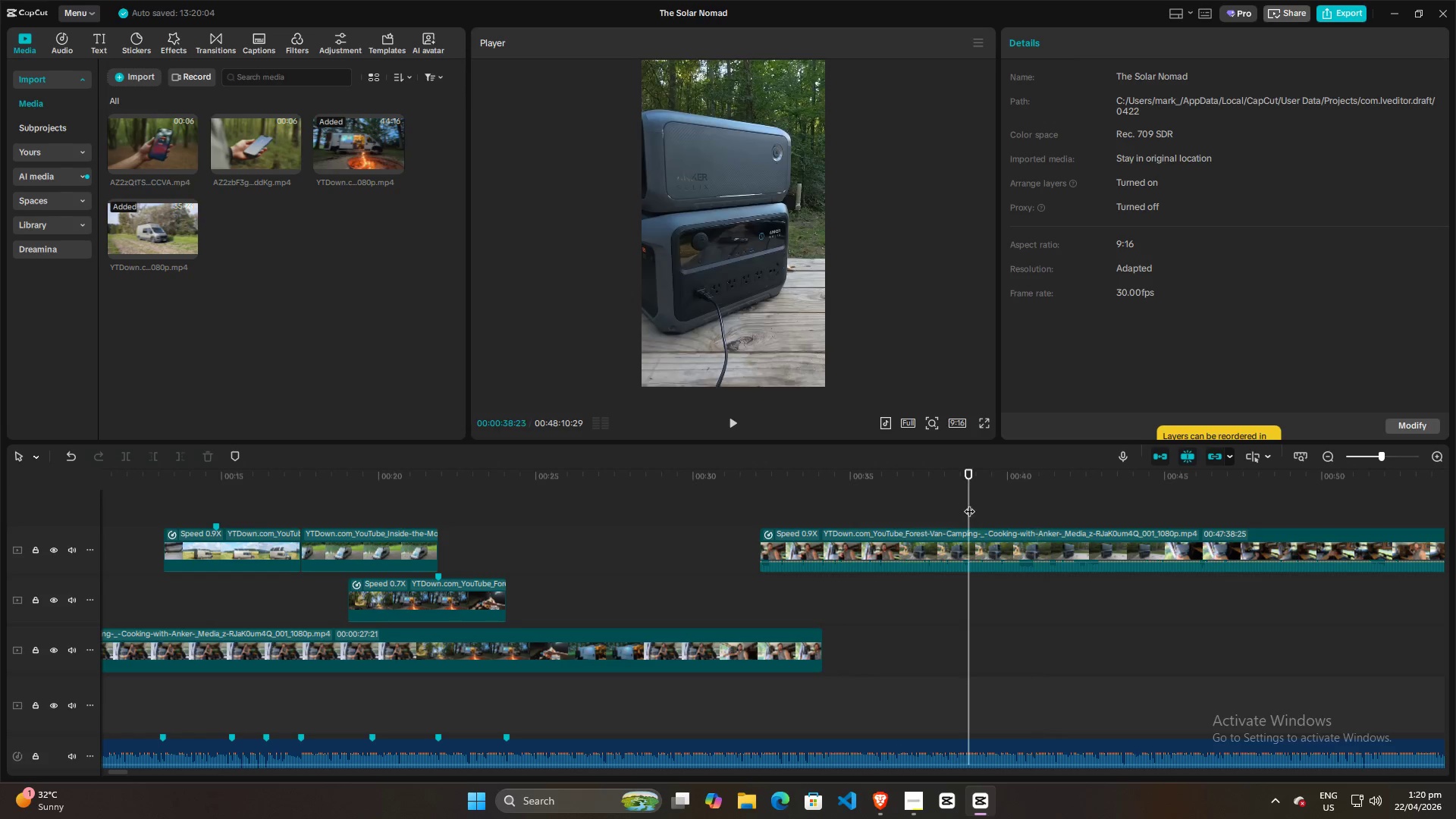 
double_click([943, 502])
 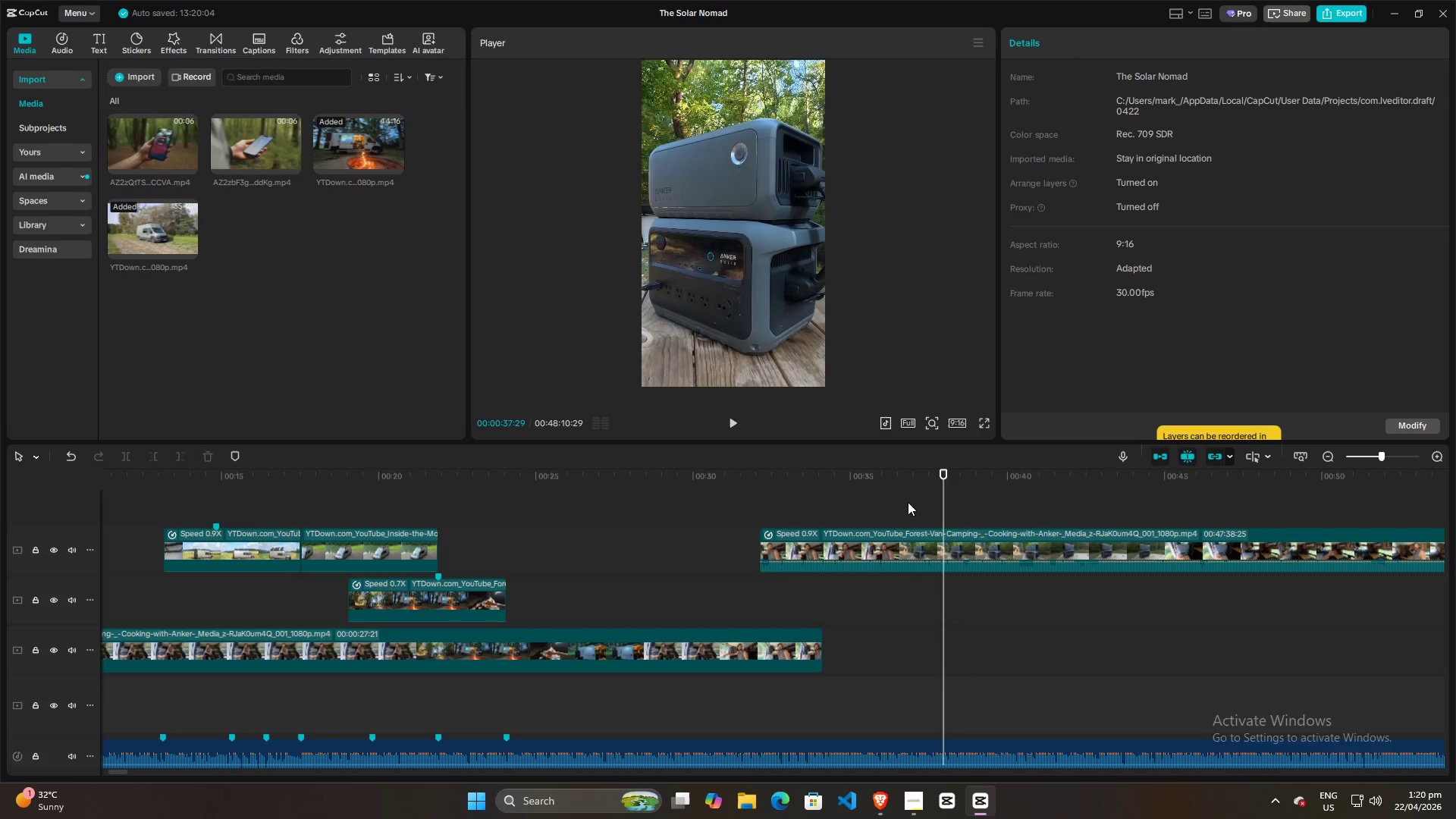 
triple_click([898, 503])
 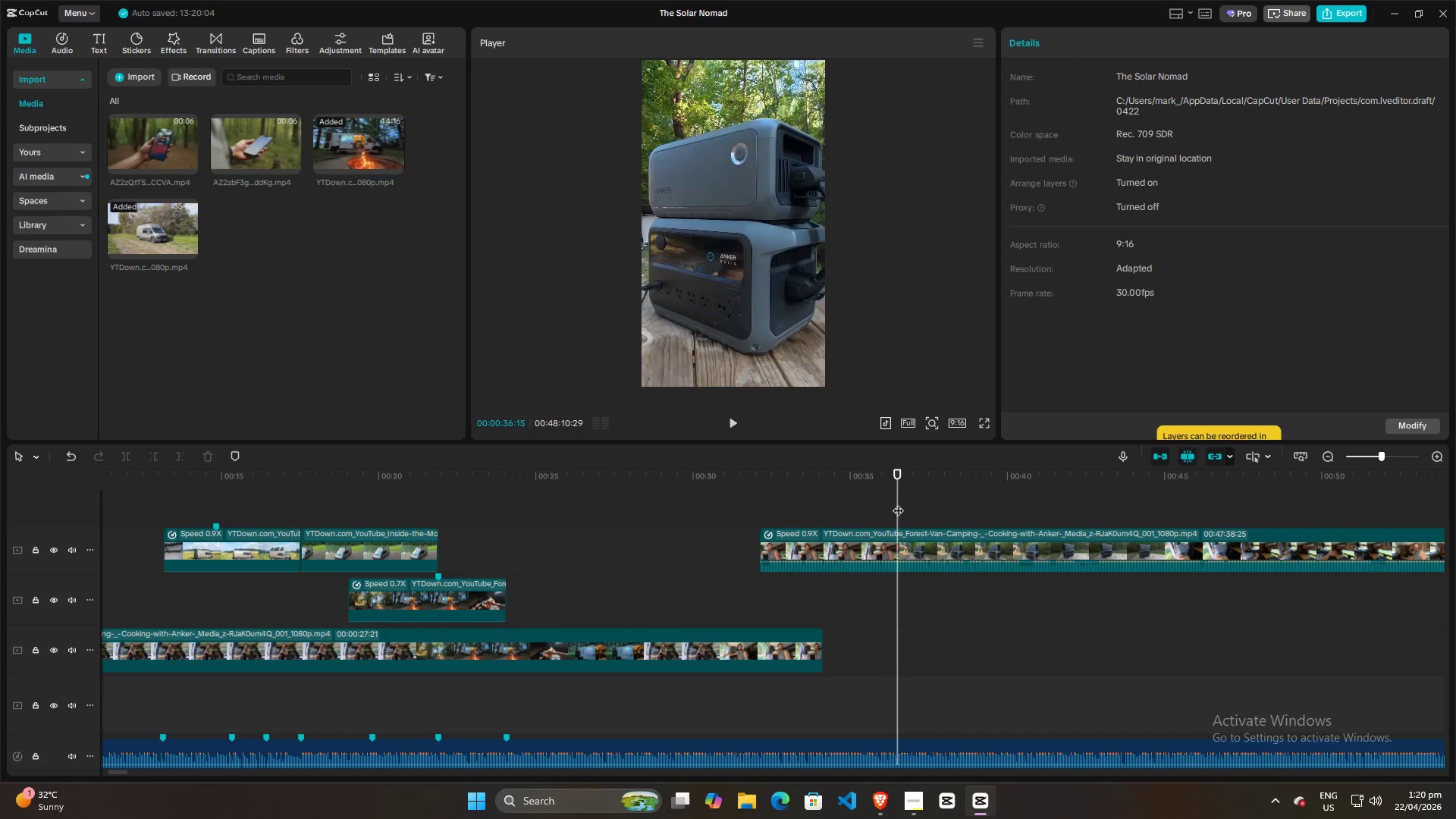 
triple_click([897, 503])
 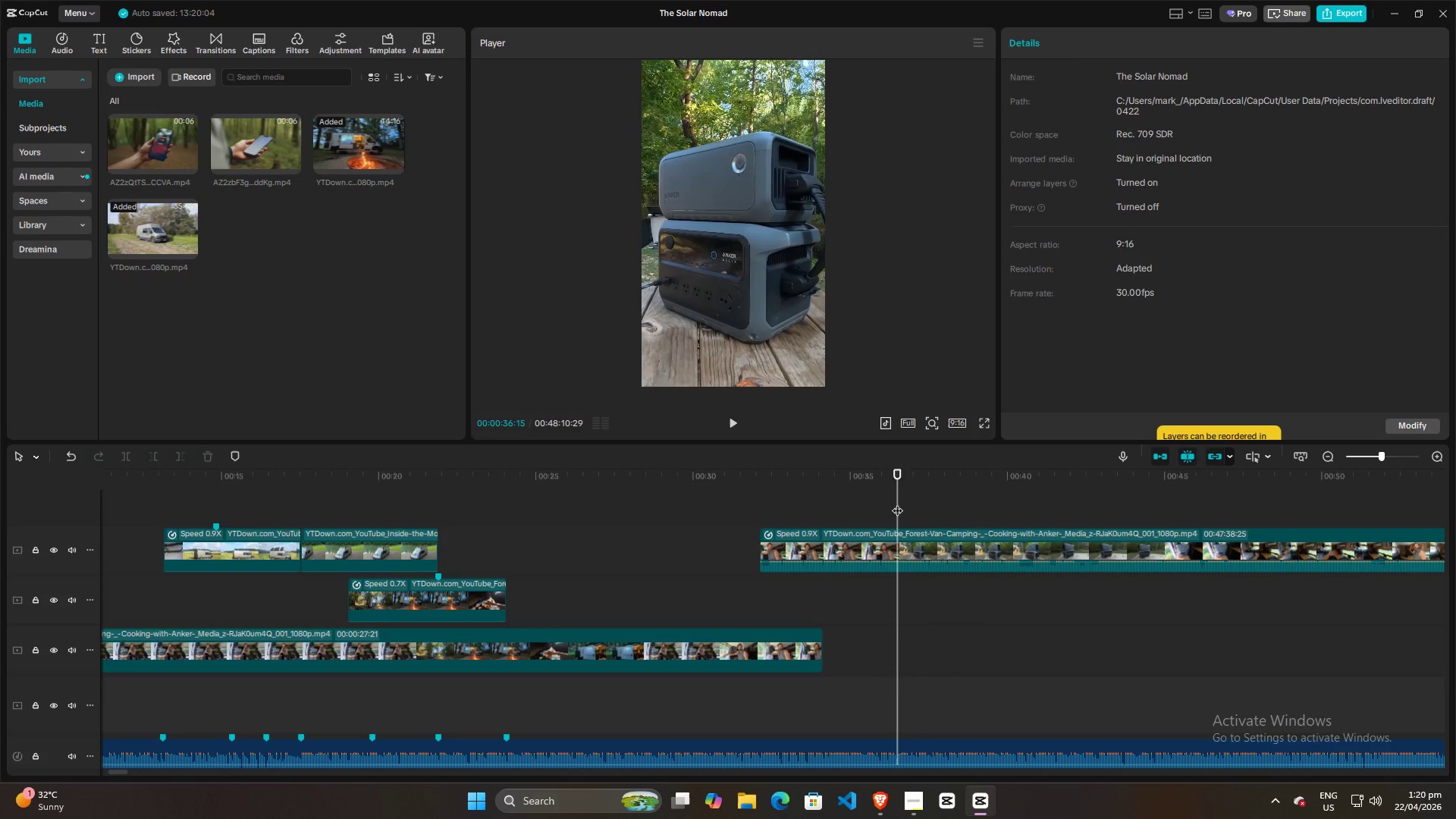 
triple_click([897, 503])
 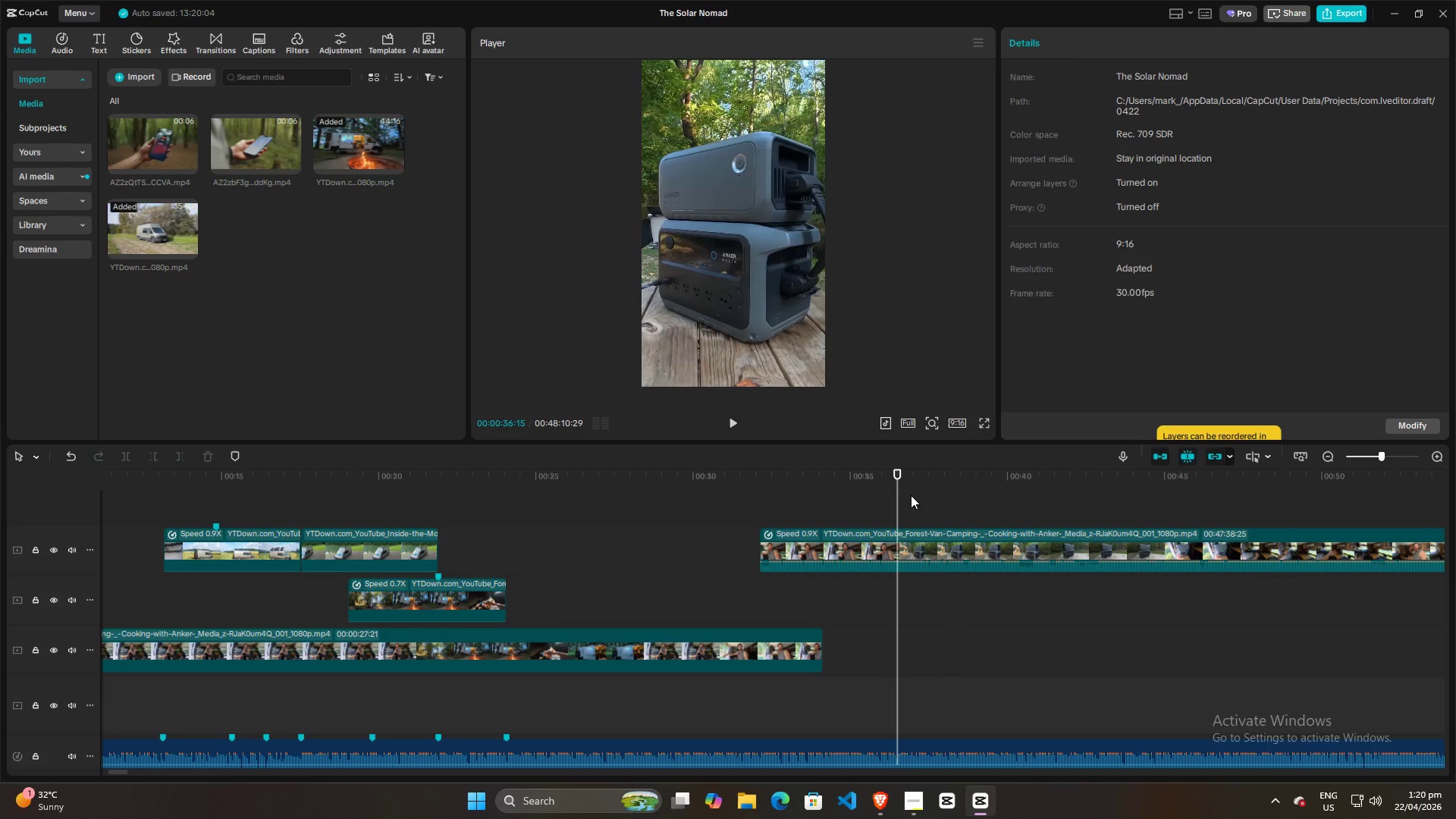 
left_click_drag(start_coordinate=[900, 497], to_coordinate=[1213, 494])
 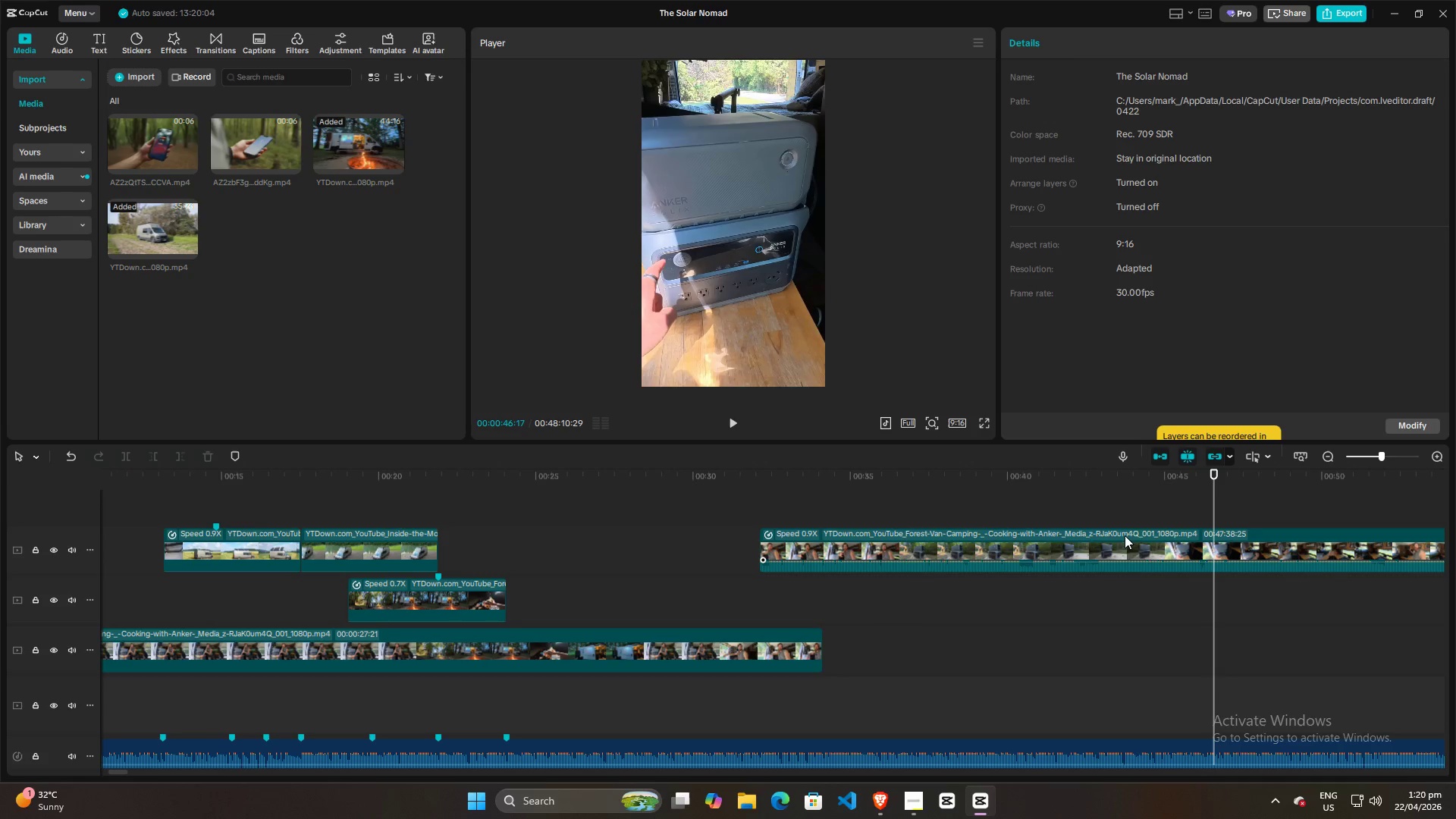 
left_click([1124, 535])
 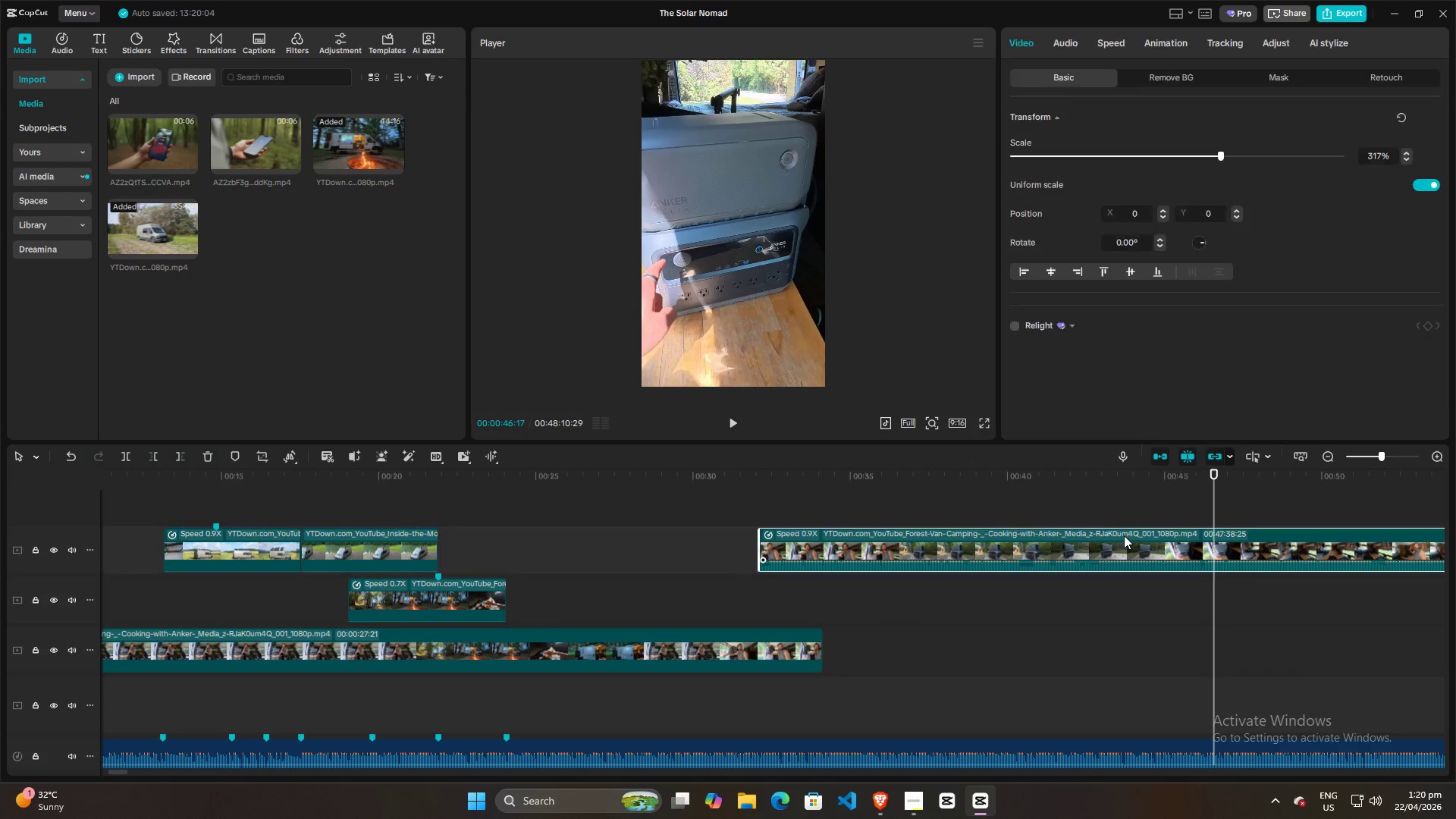 
key(Control+B)
 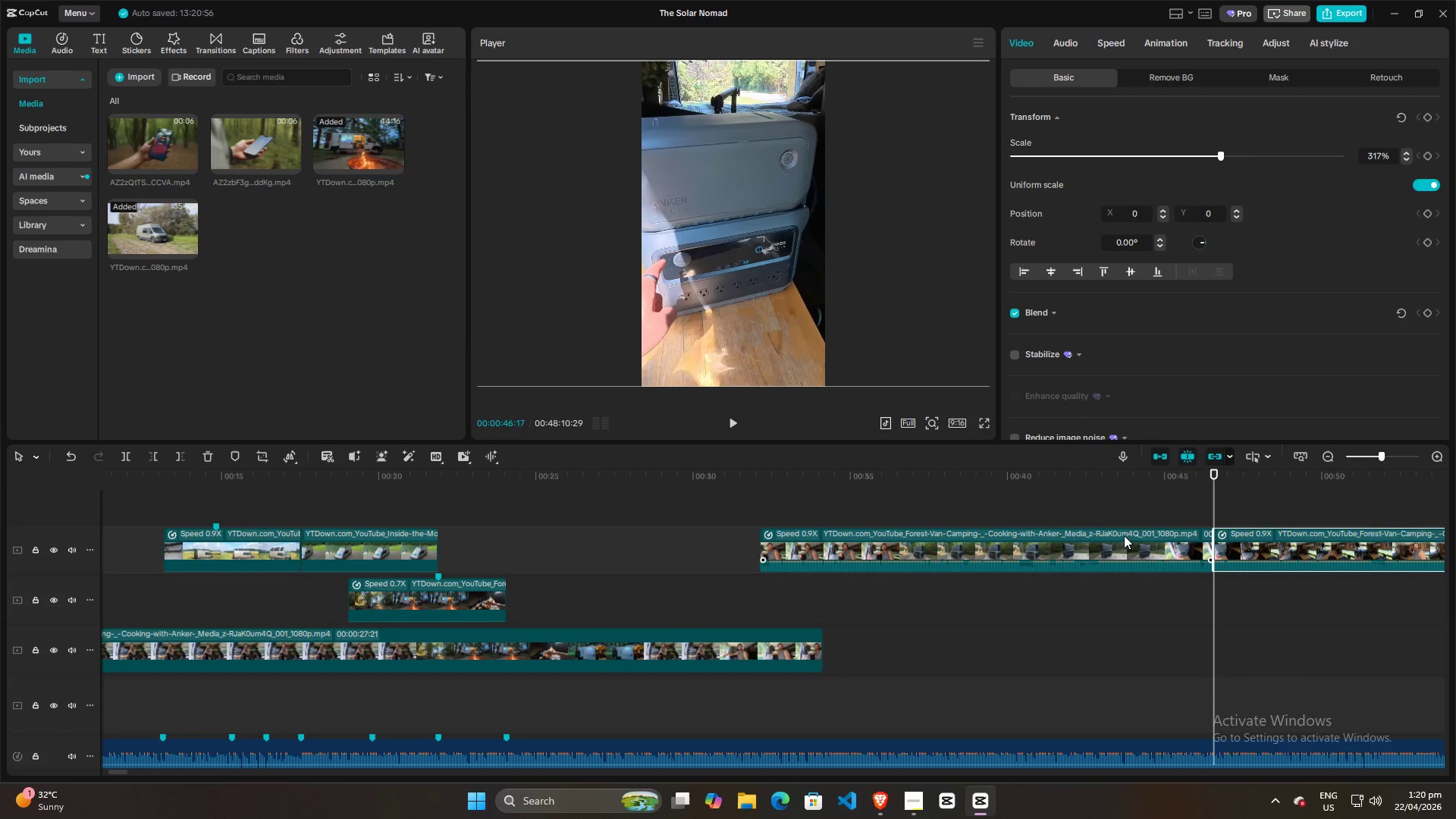 
left_click_drag(start_coordinate=[1124, 535], to_coordinate=[988, 538])
 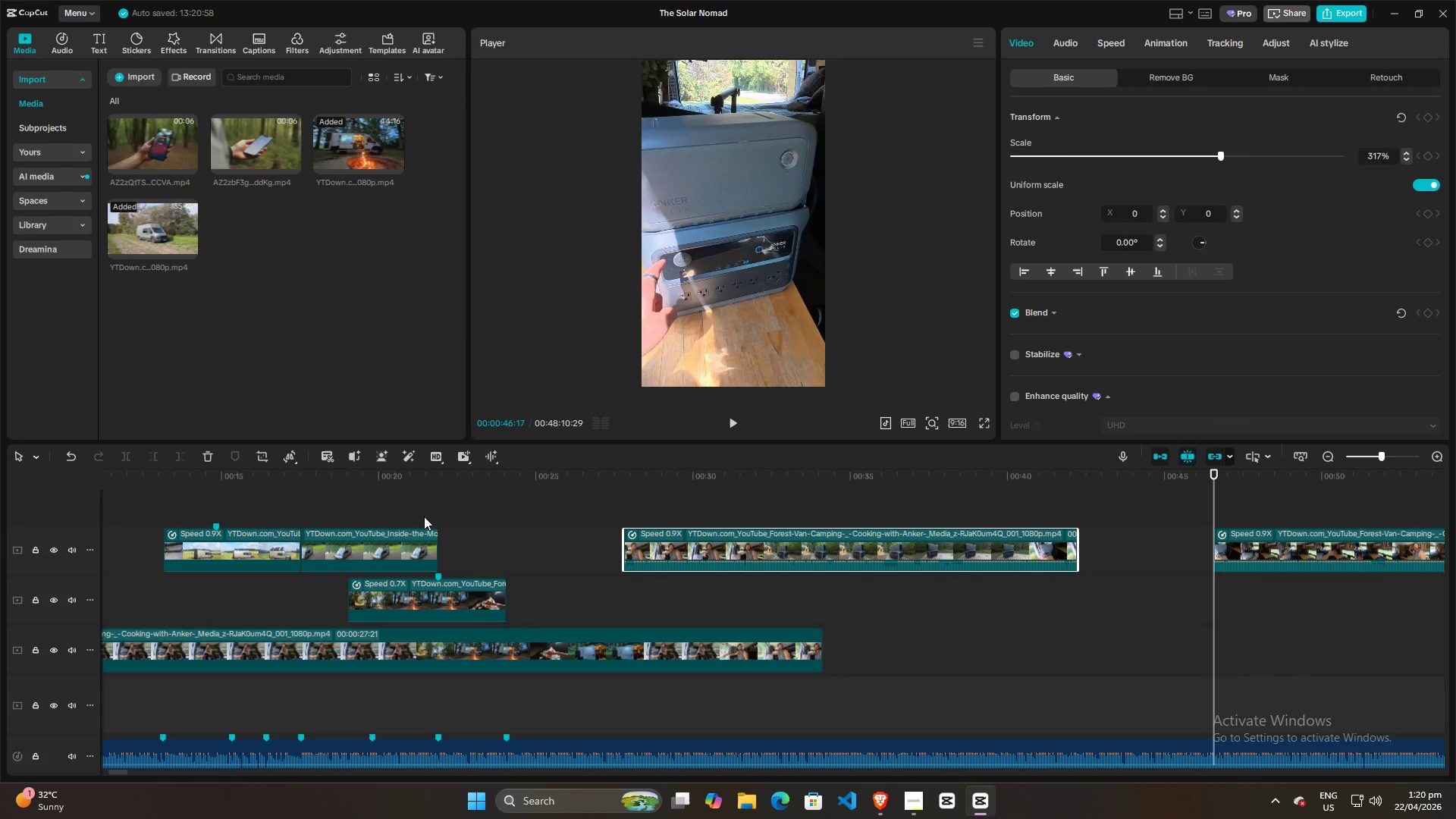 
left_click([410, 513])
 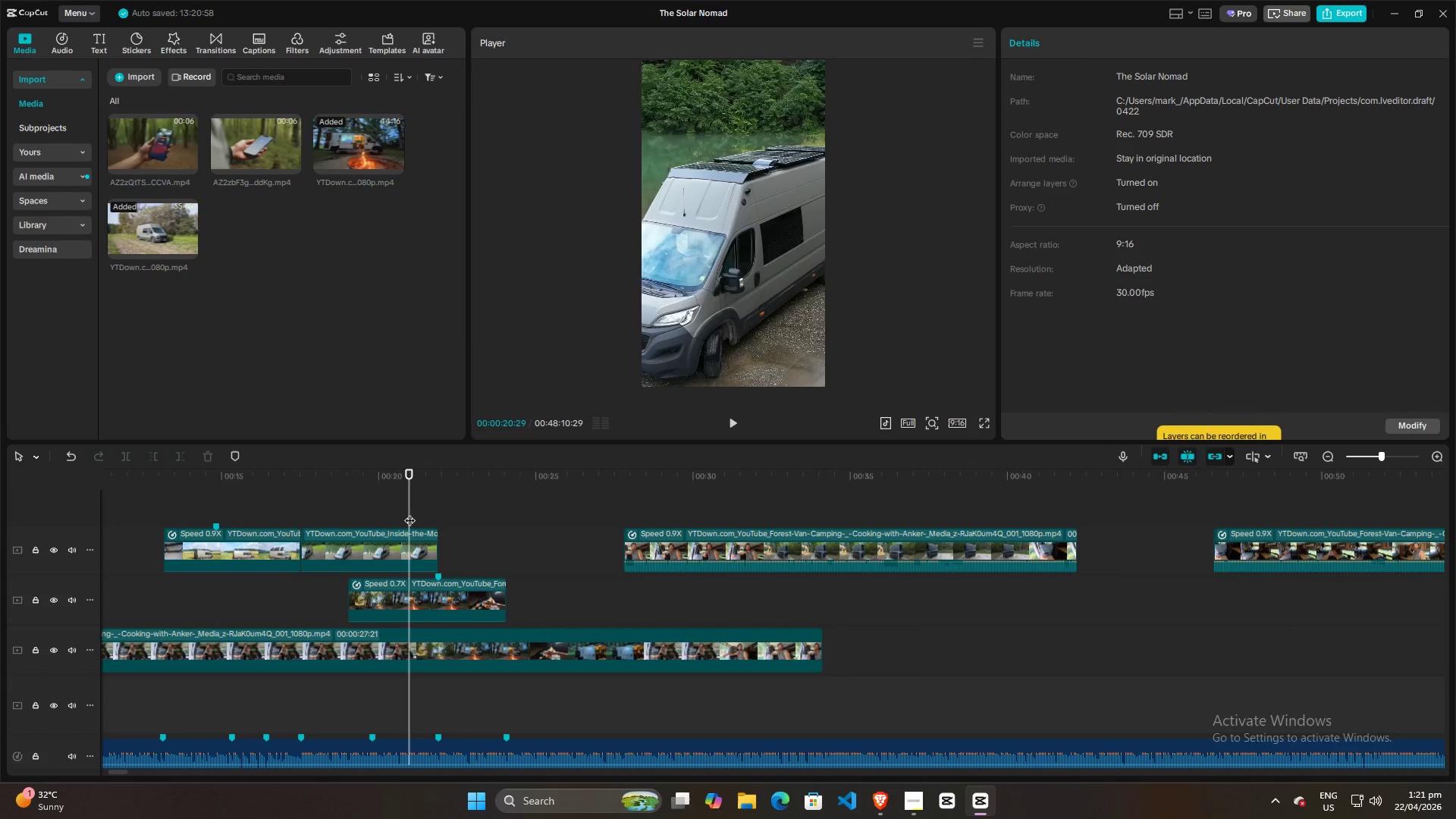 
key(Space)
 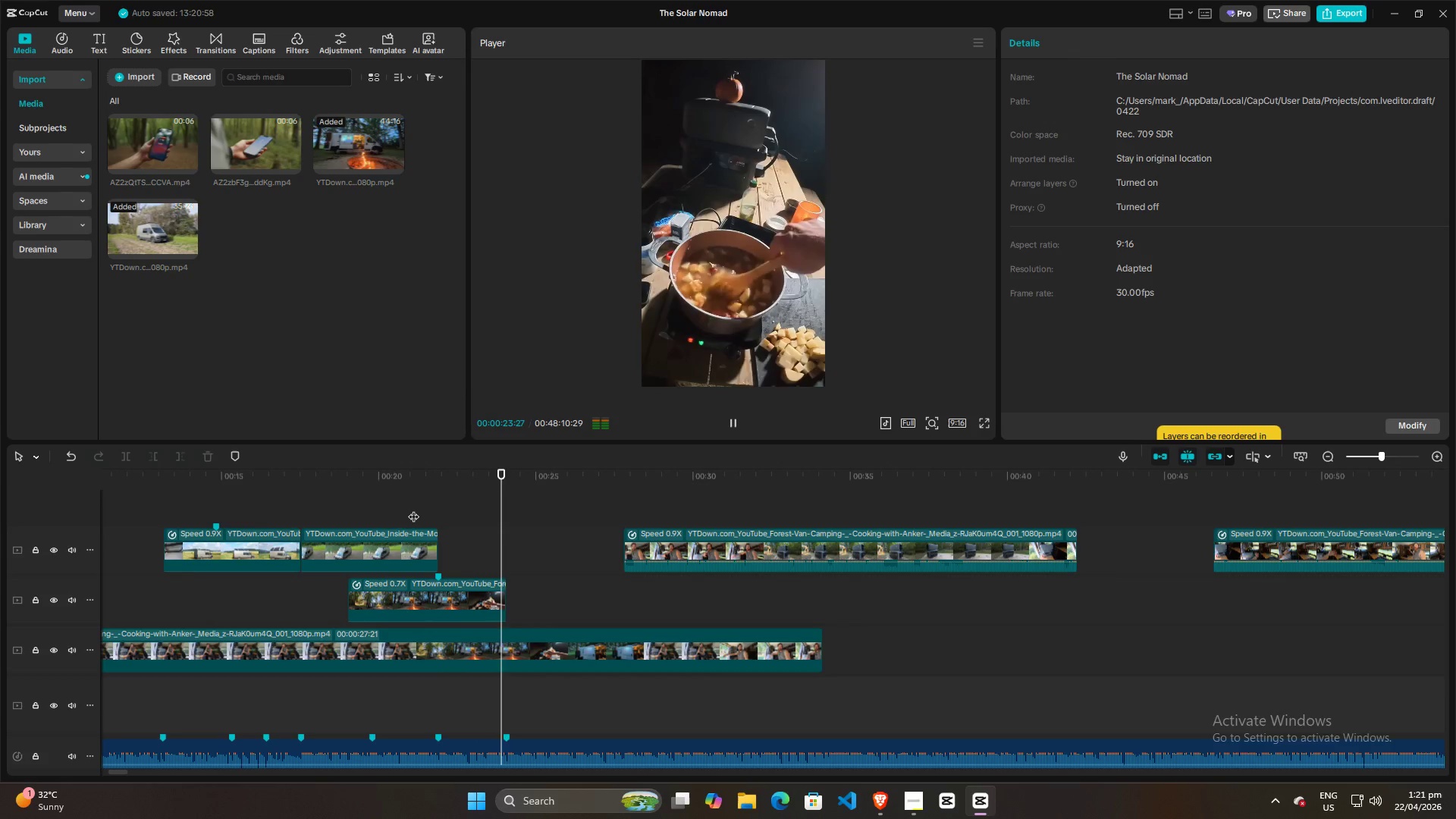 
key(Space)
 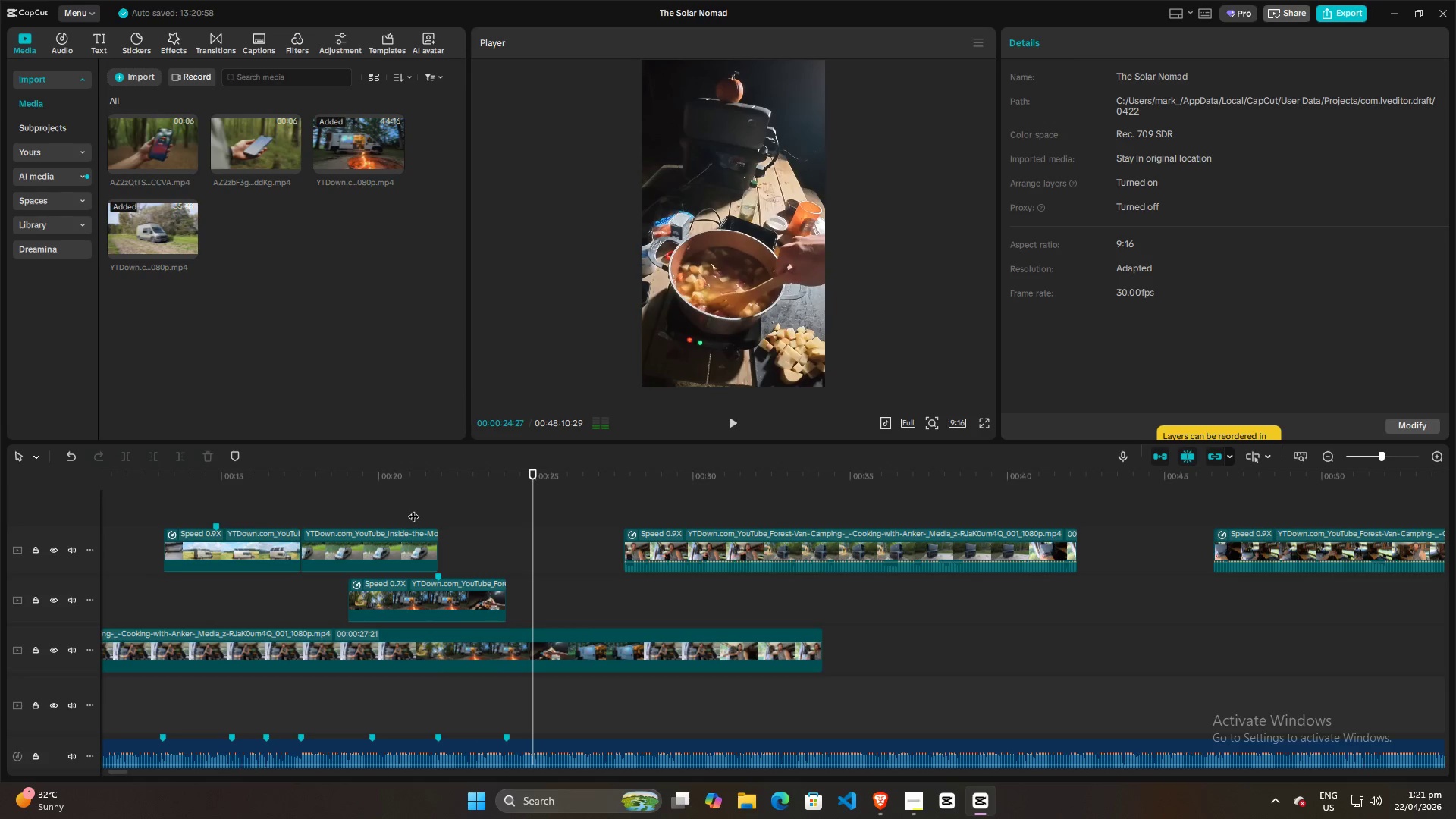 
key(Alt+AltLeft)
 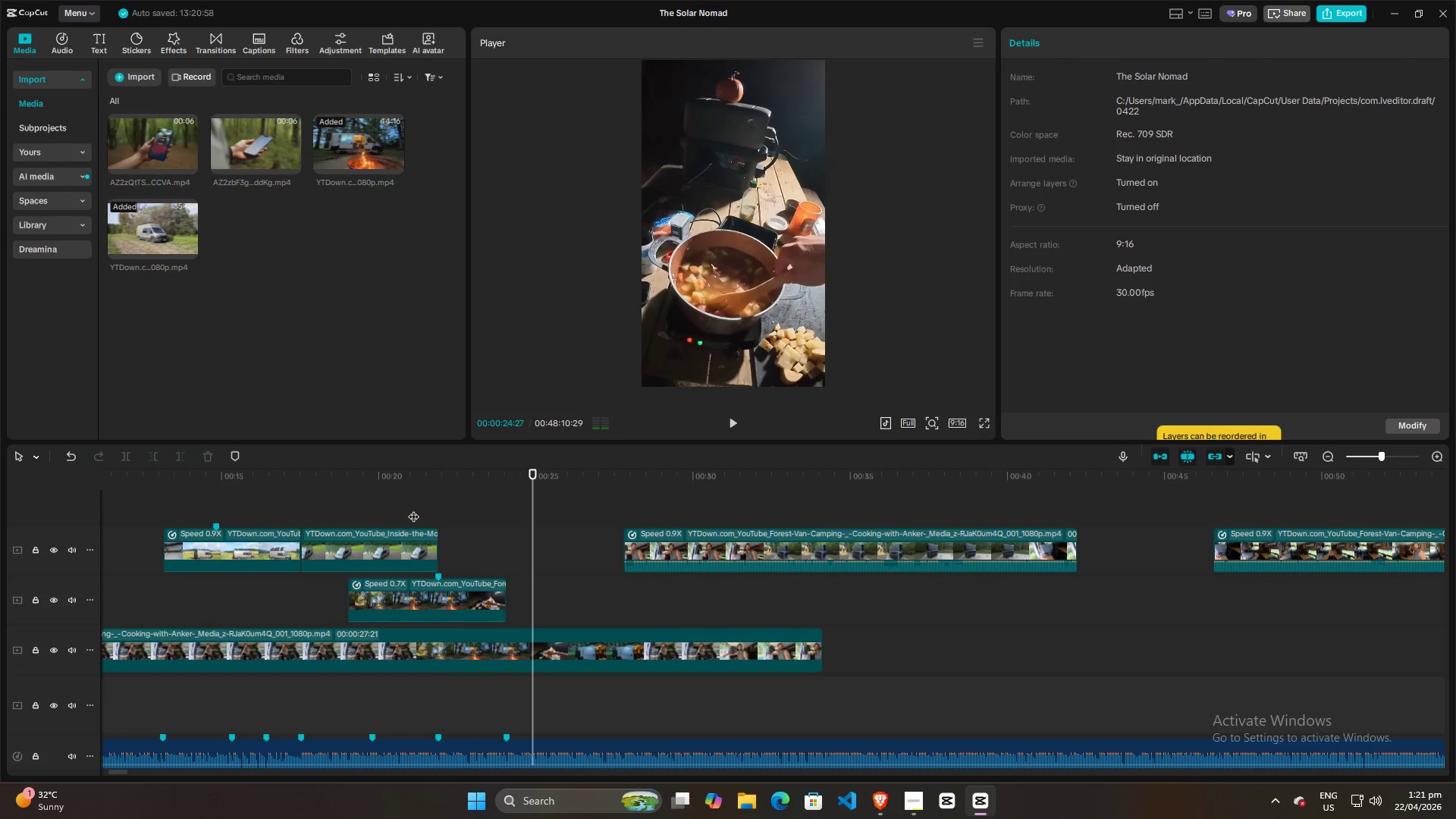 
key(Alt+Tab)